 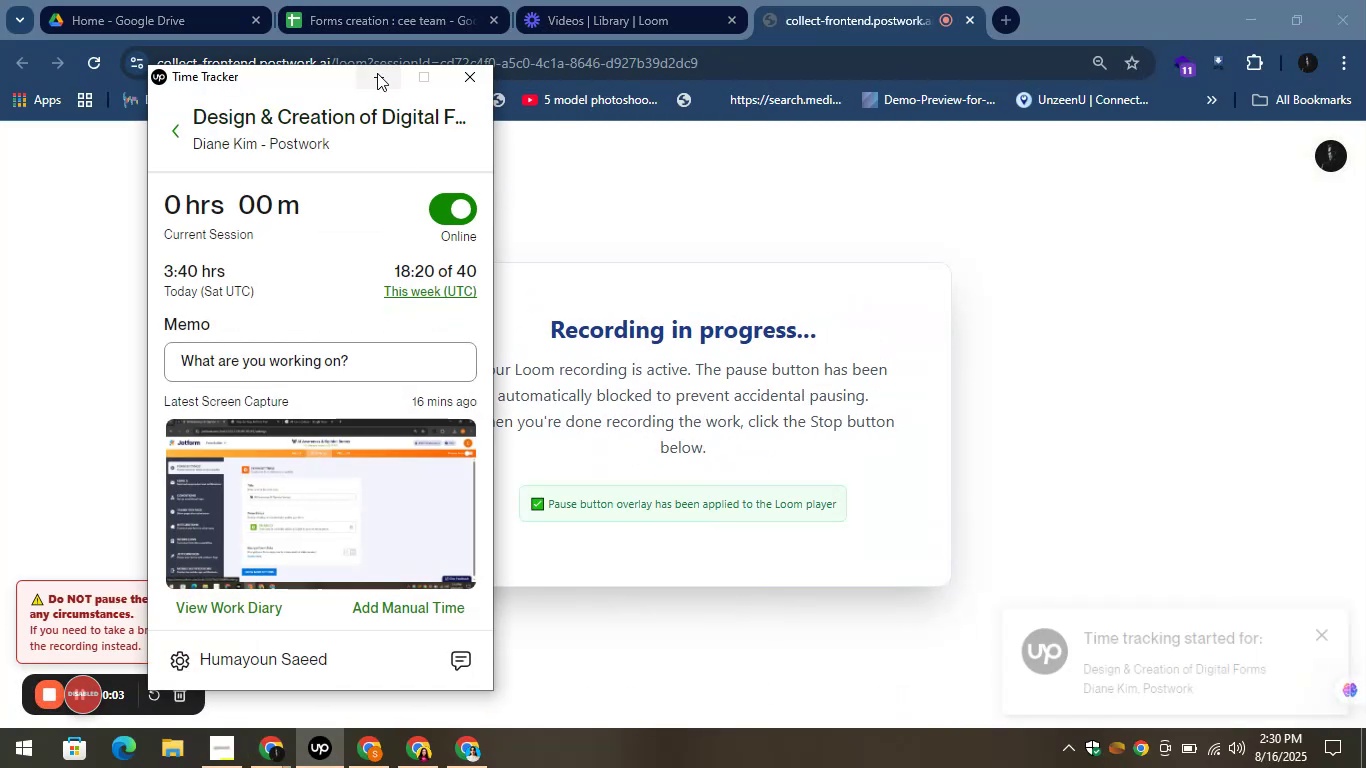 
left_click([226, 745])
 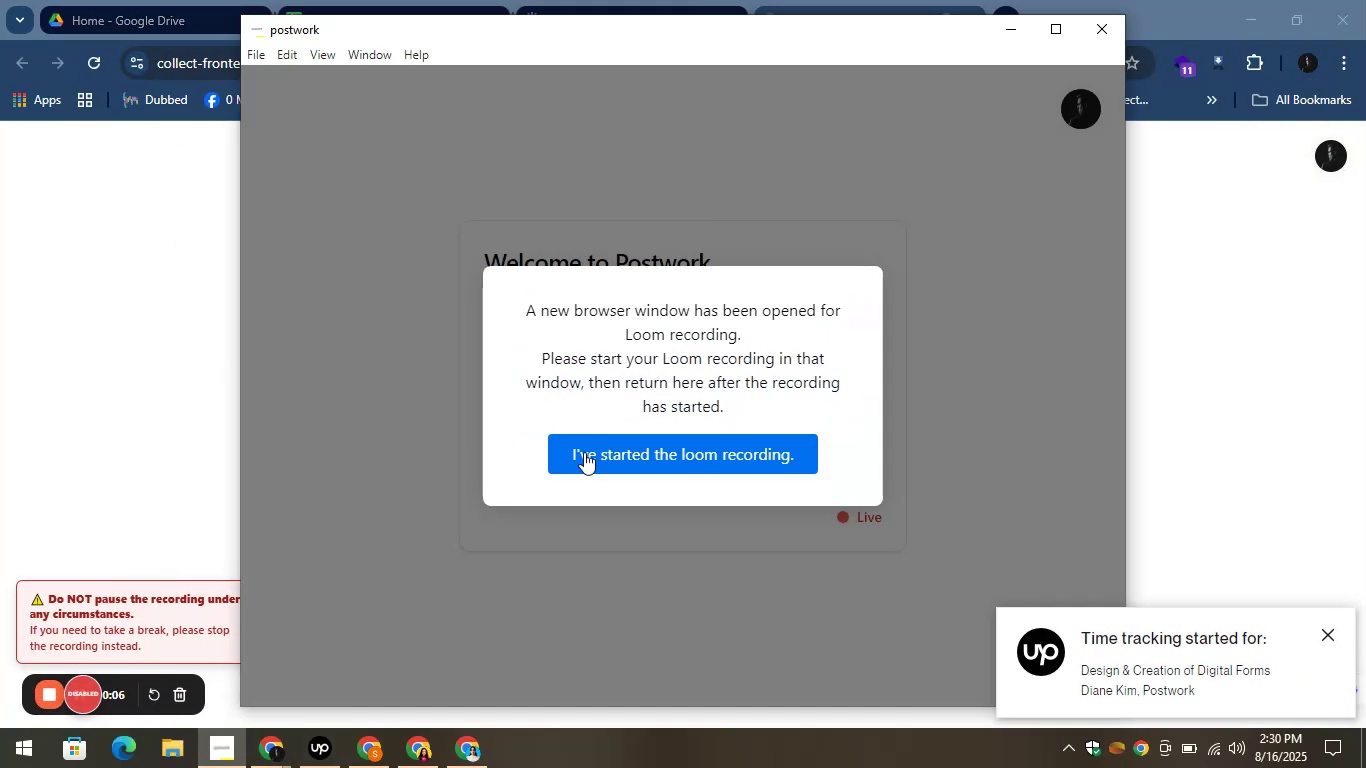 
left_click([585, 453])
 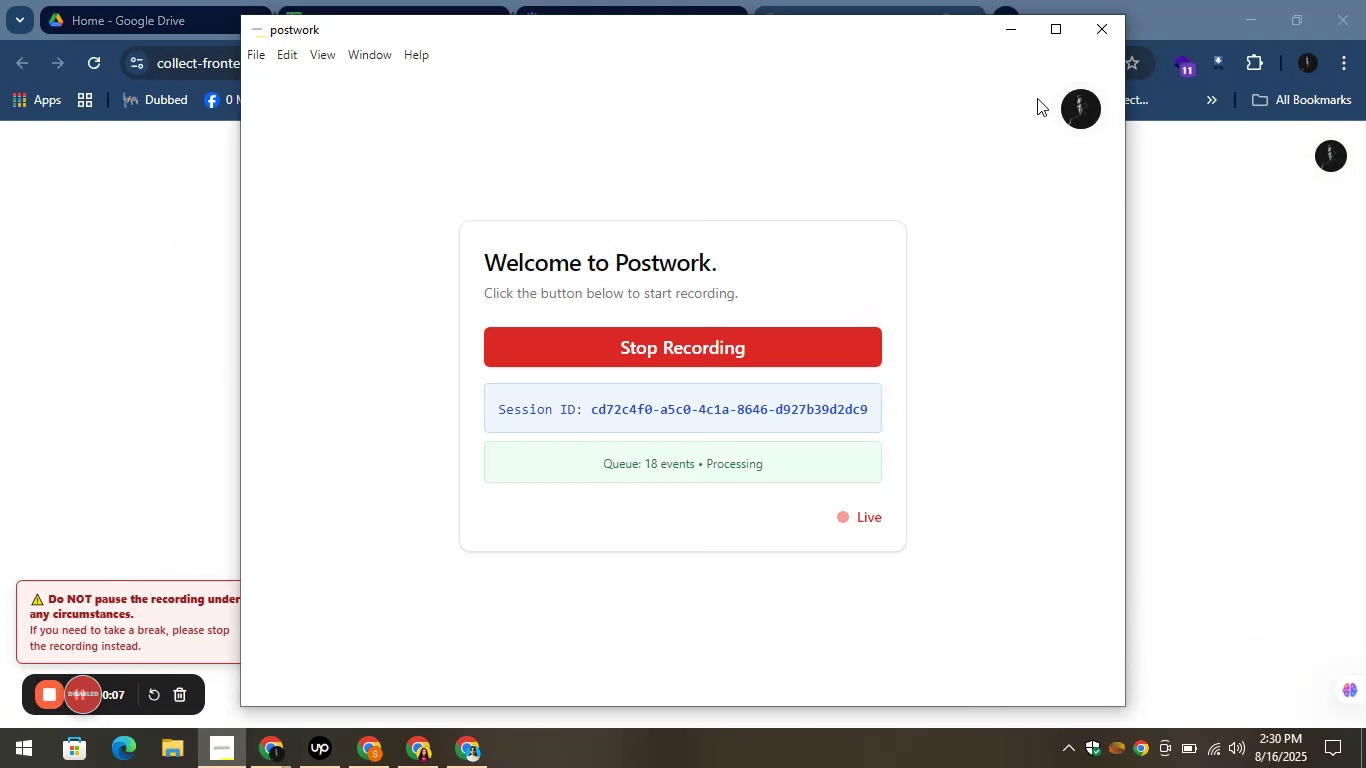 
left_click([1000, 33])
 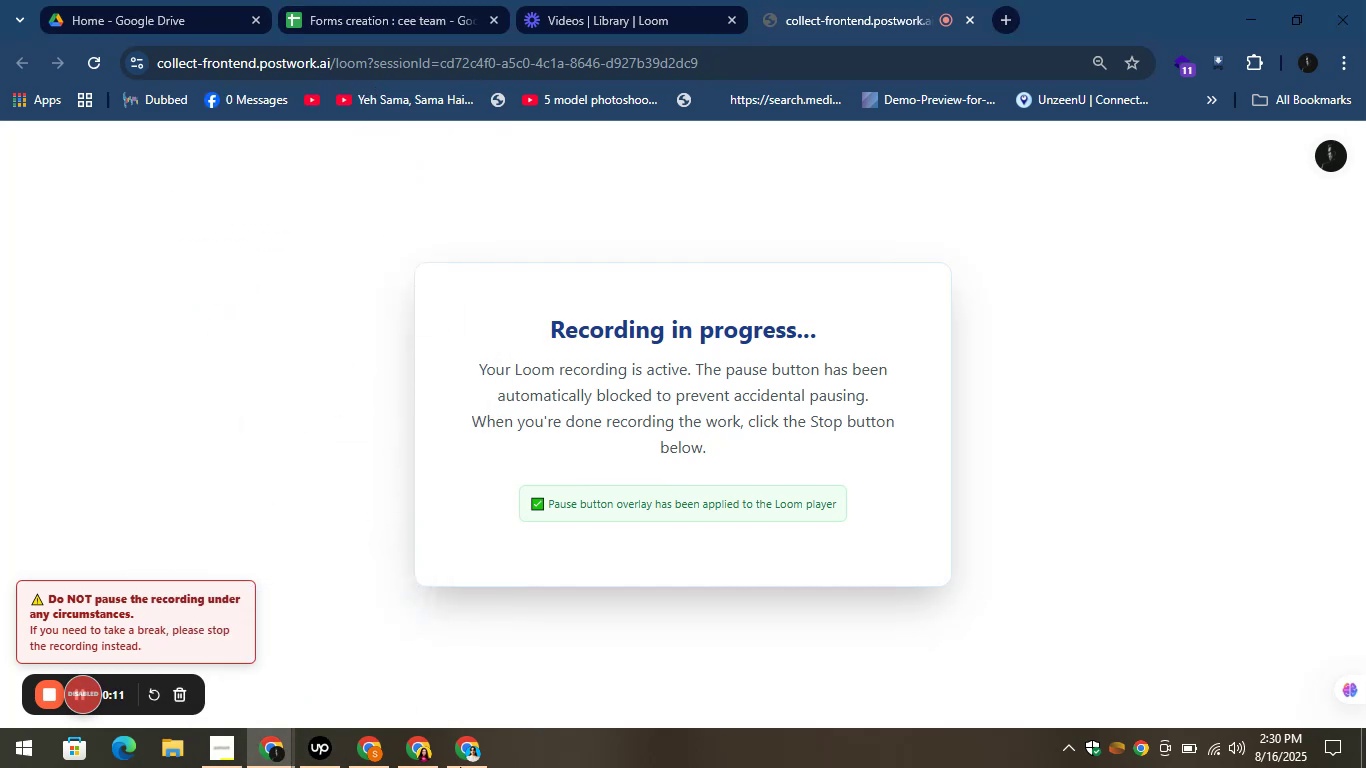 
wait(5.27)
 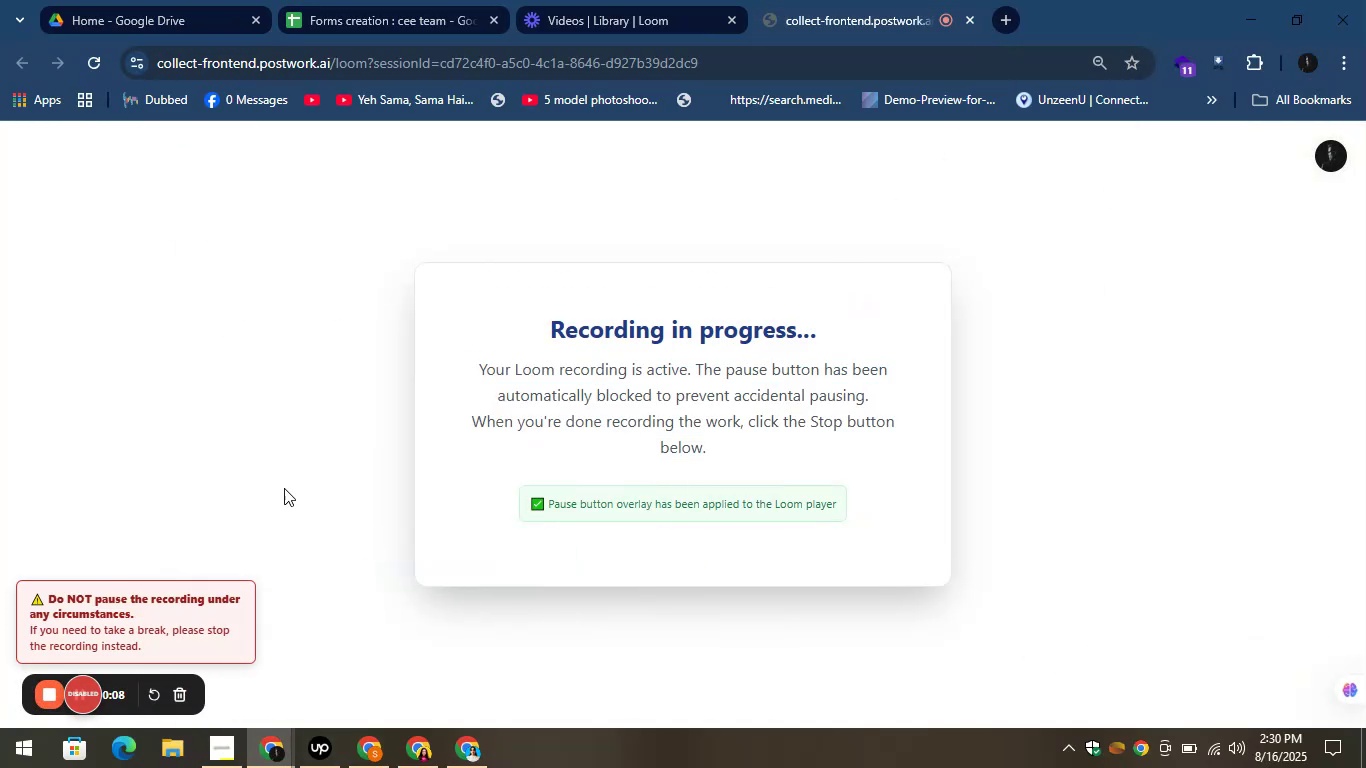 
left_click([366, 743])
 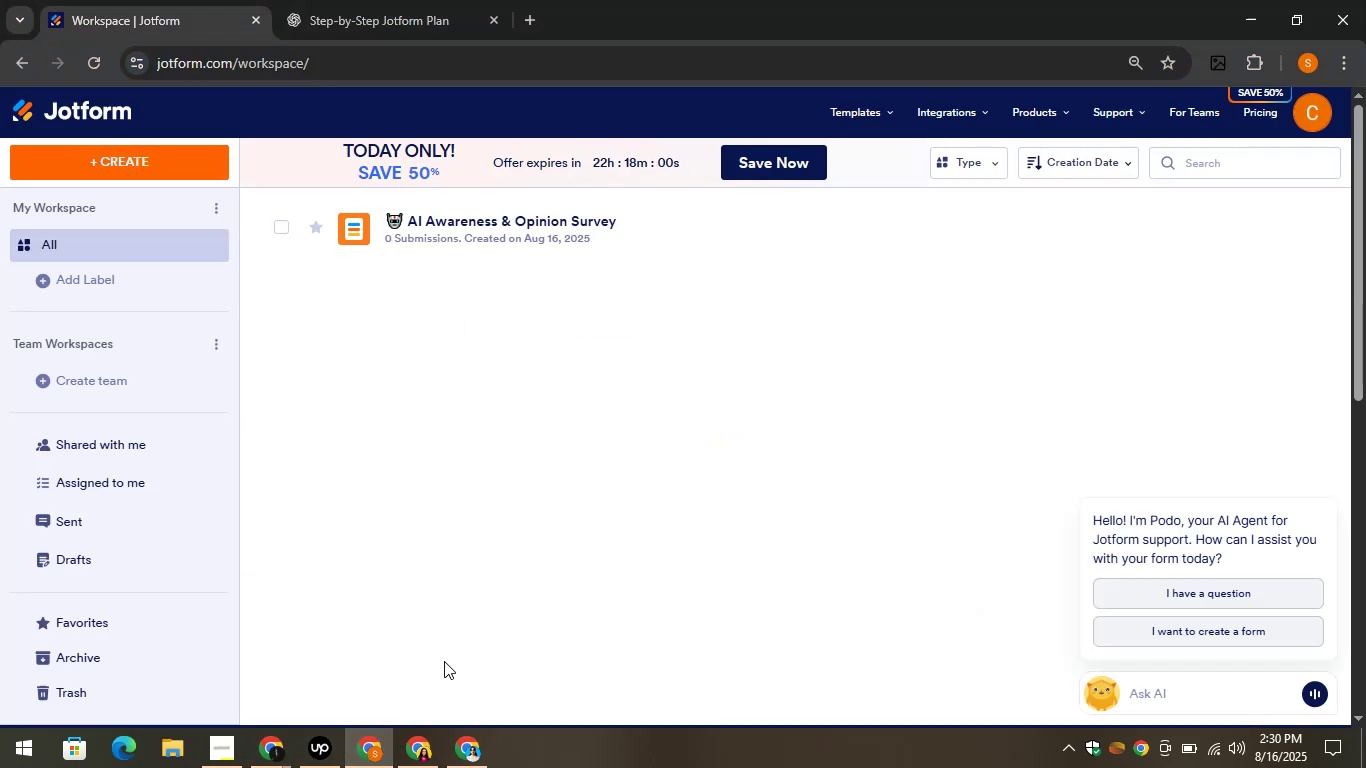 
wait(5.01)
 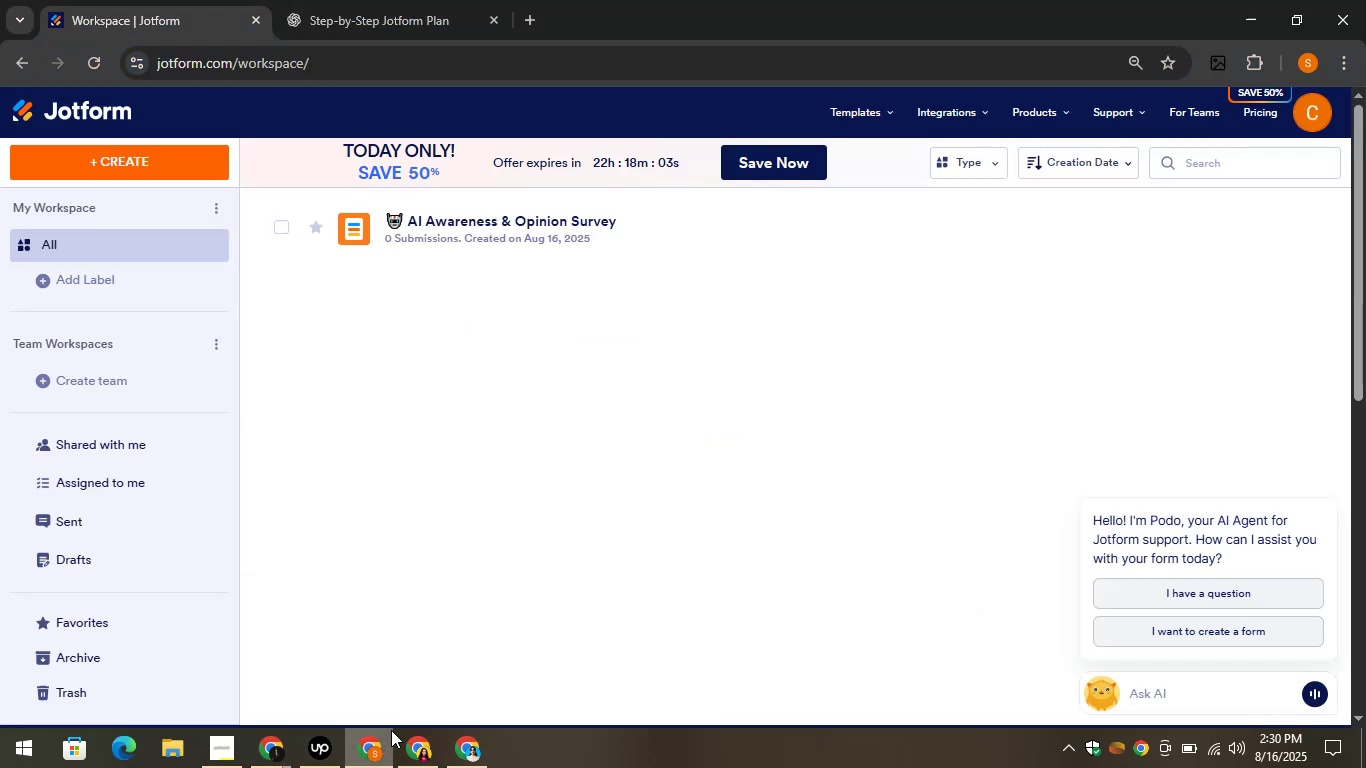 
left_click([123, 160])
 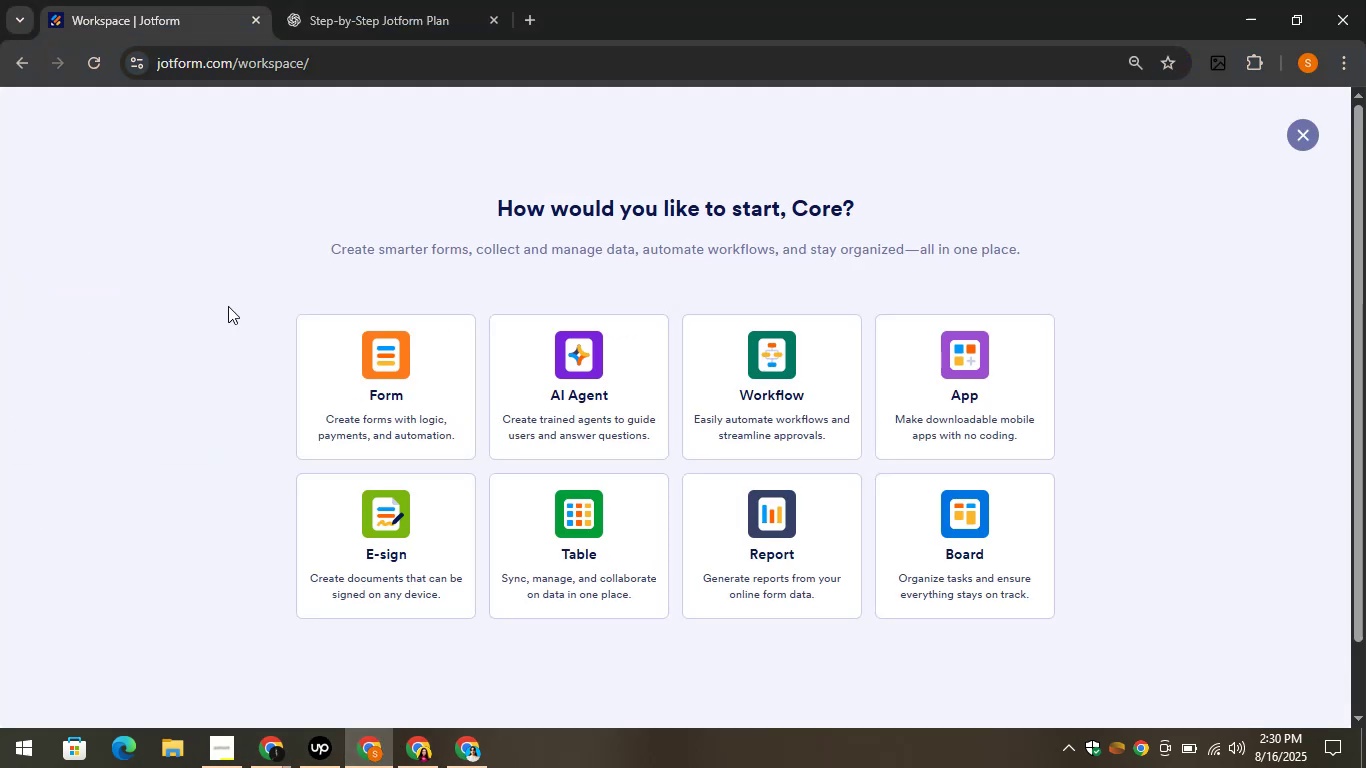 
left_click([343, 384])
 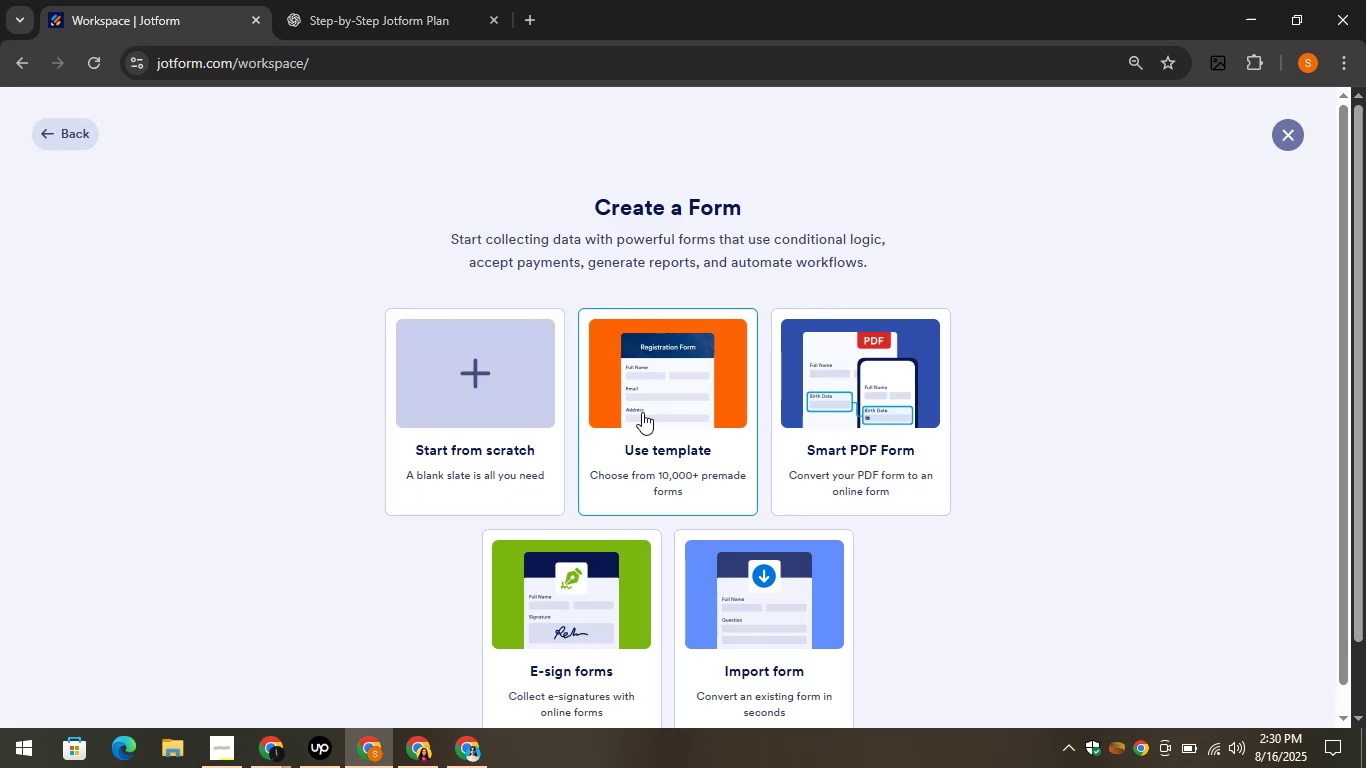 
left_click([514, 390])
 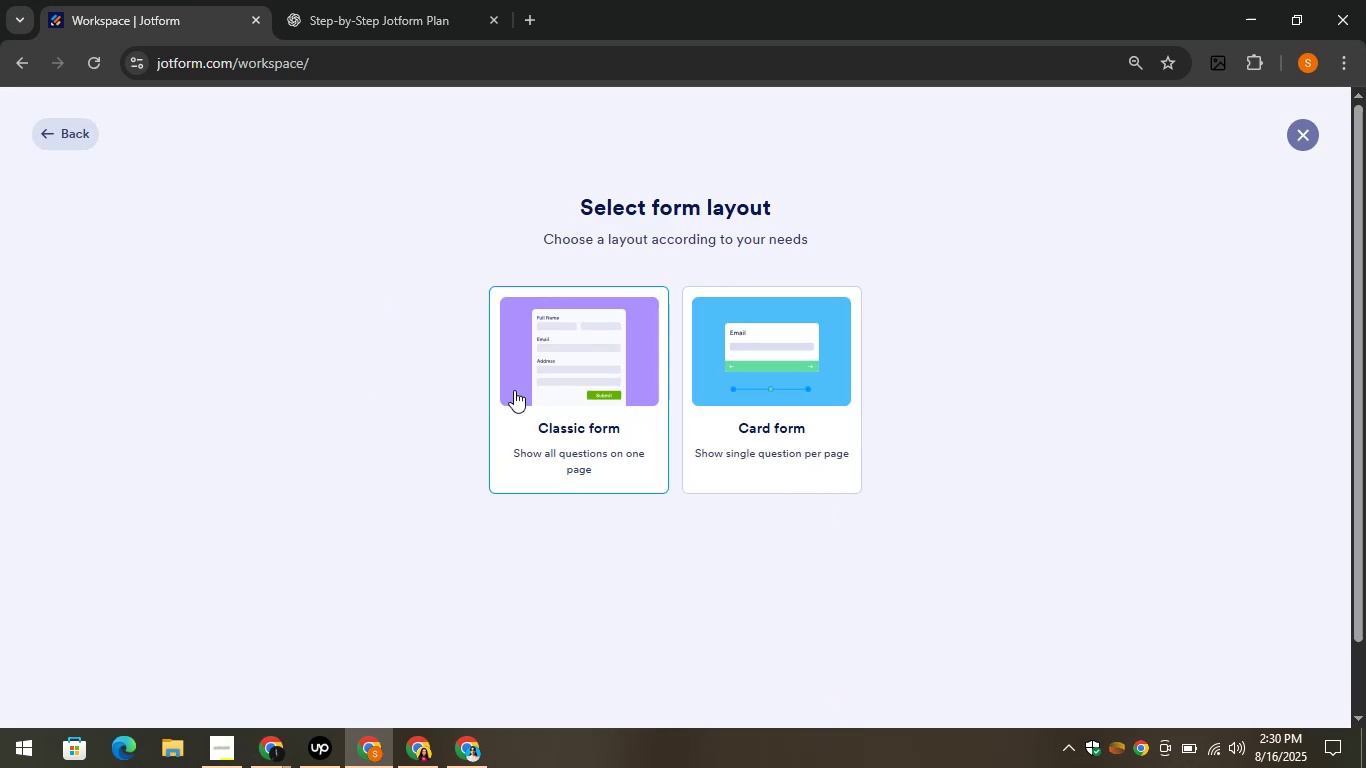 
left_click([556, 398])
 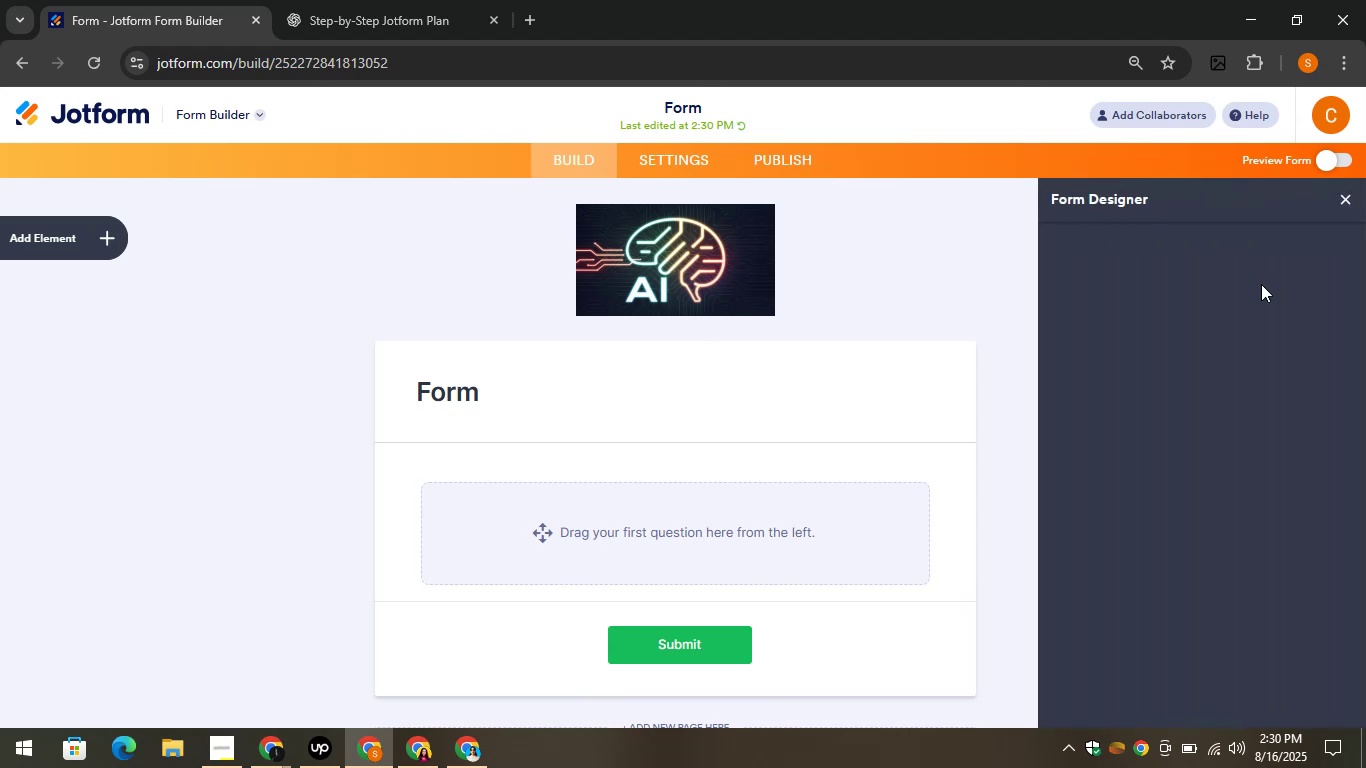 
wait(13.2)
 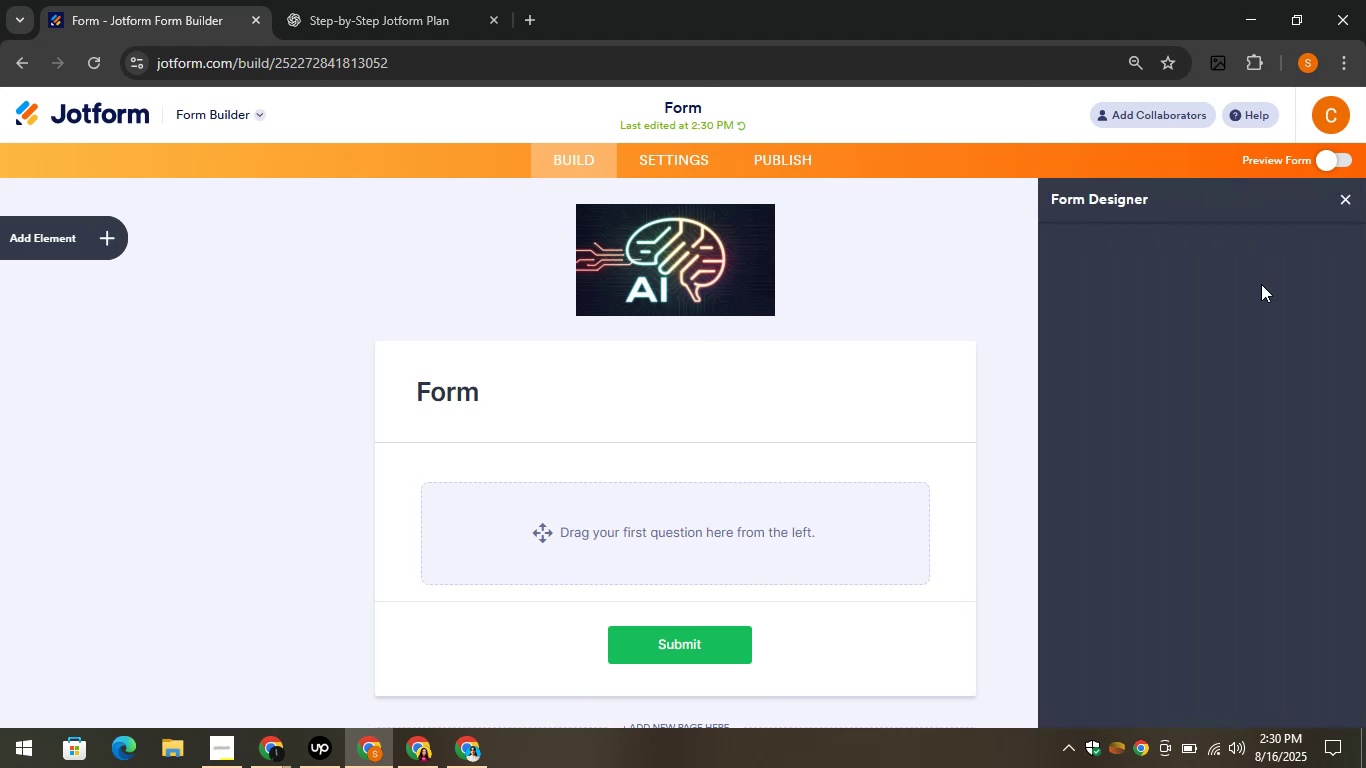 
left_click([1243, 325])
 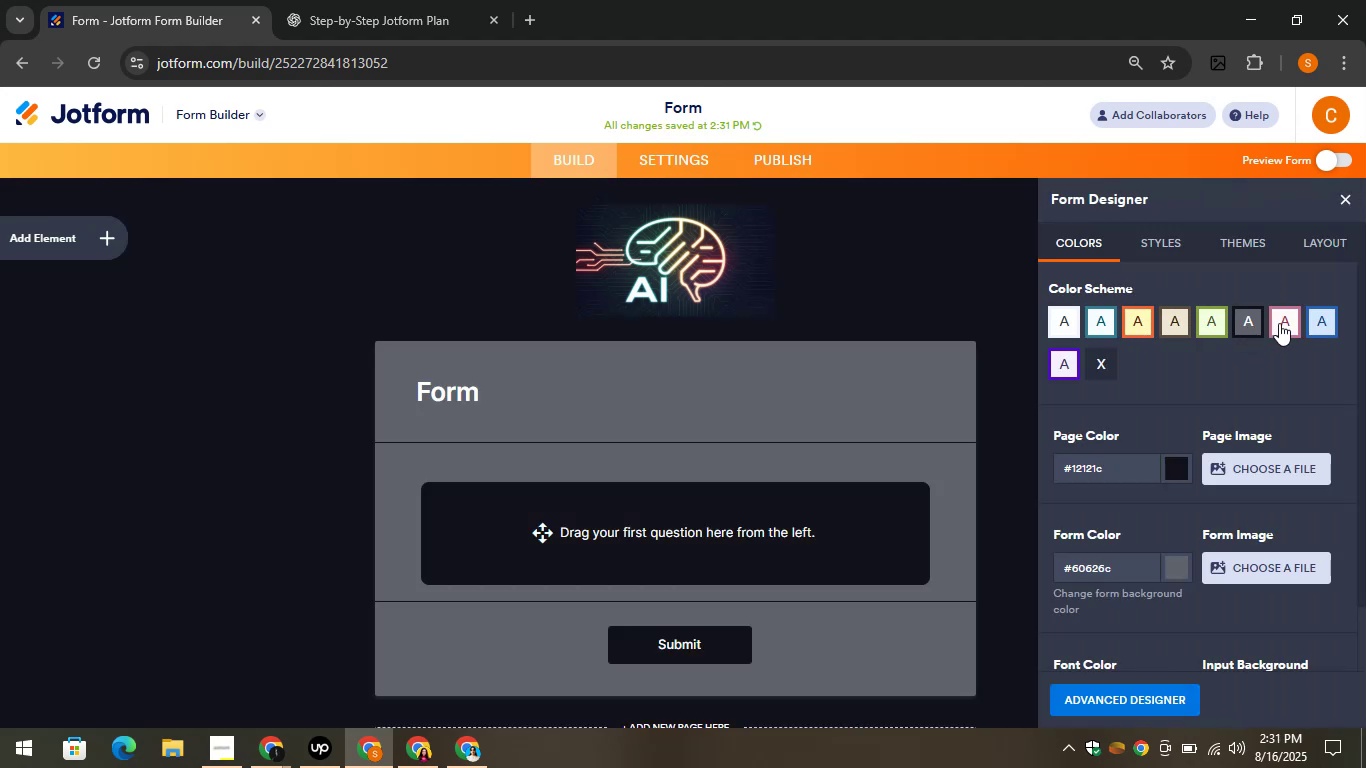 
left_click([1279, 323])
 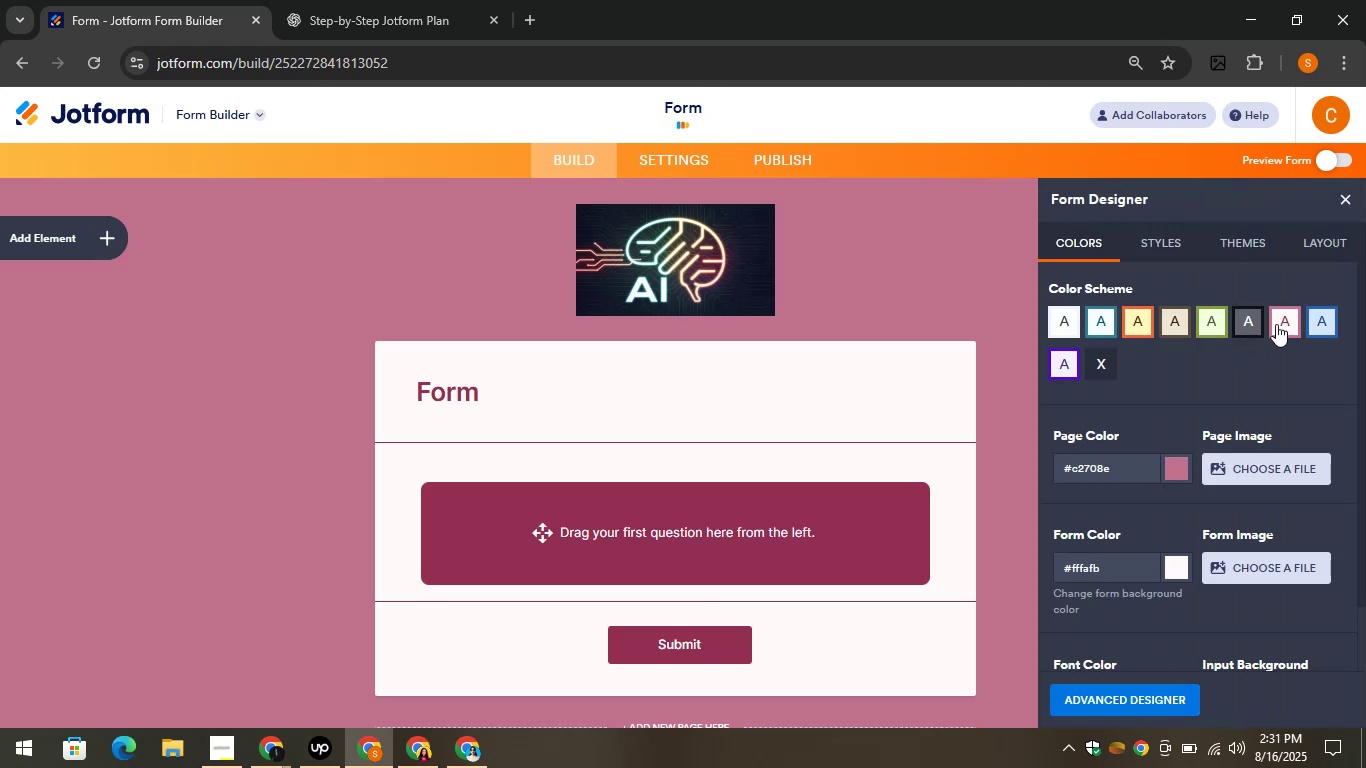 
left_click([1242, 325])
 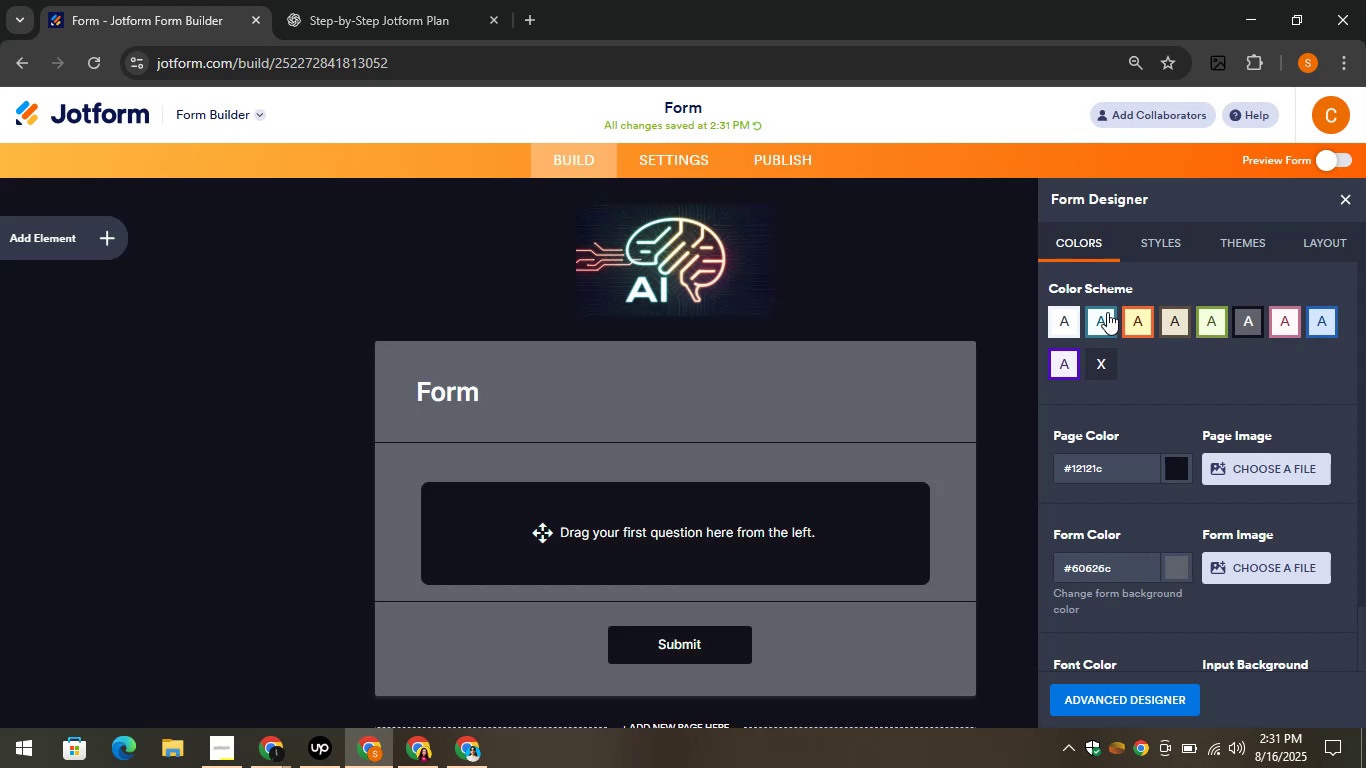 
left_click([1070, 314])
 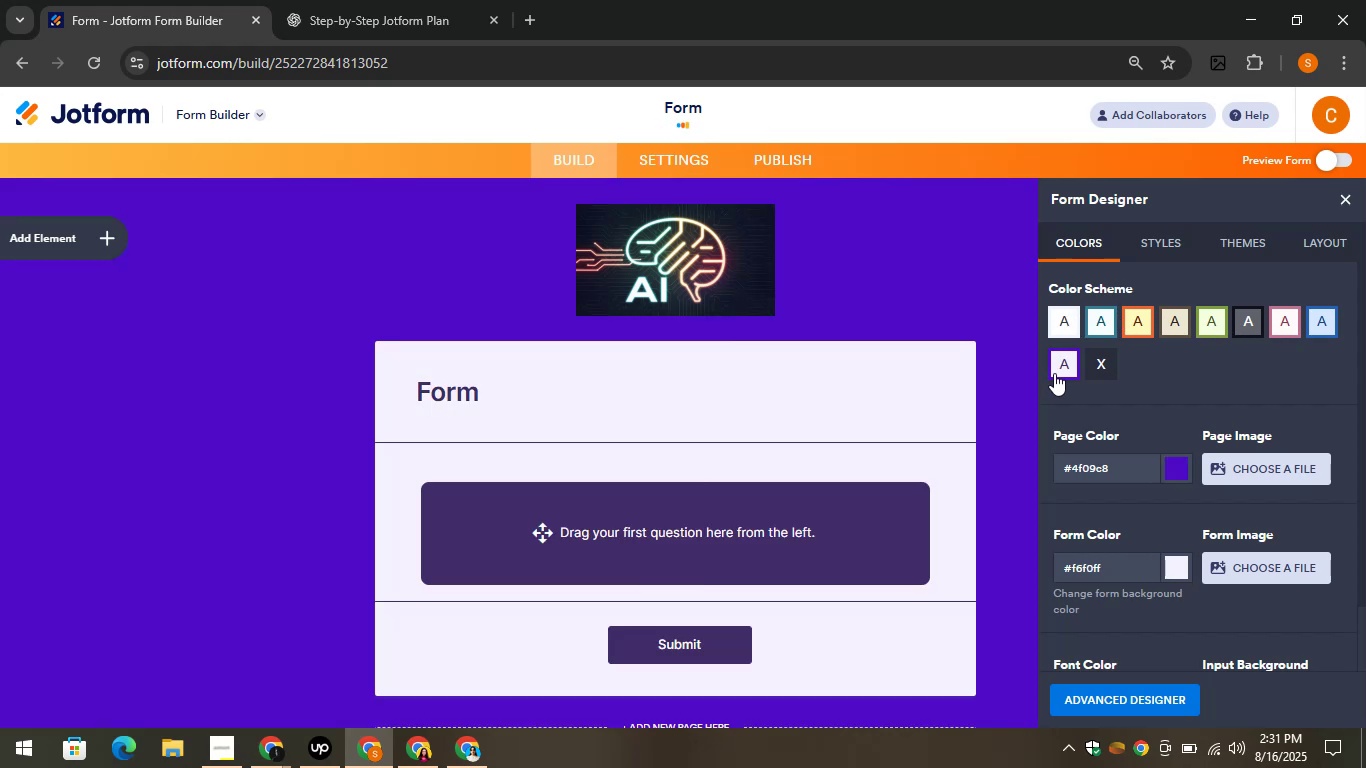 
left_click([1100, 326])
 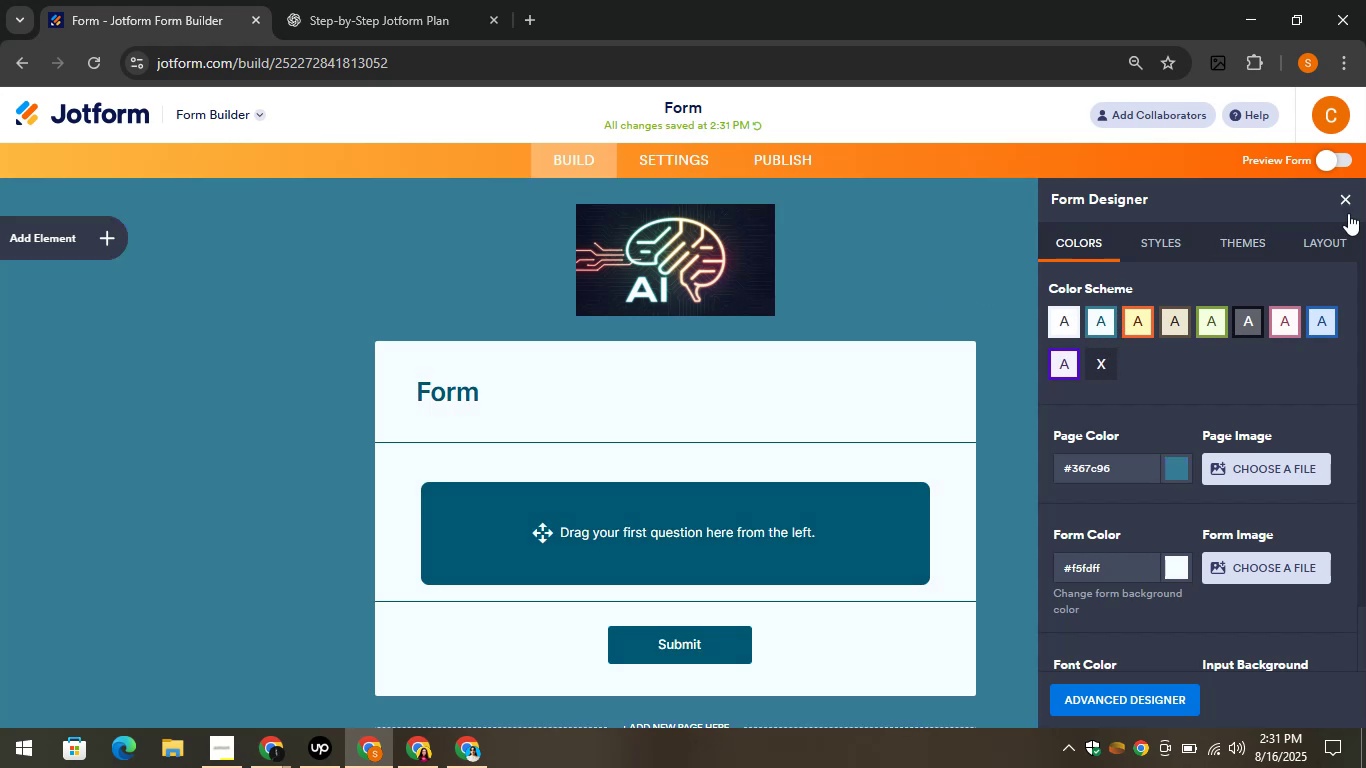 
left_click([1182, 237])
 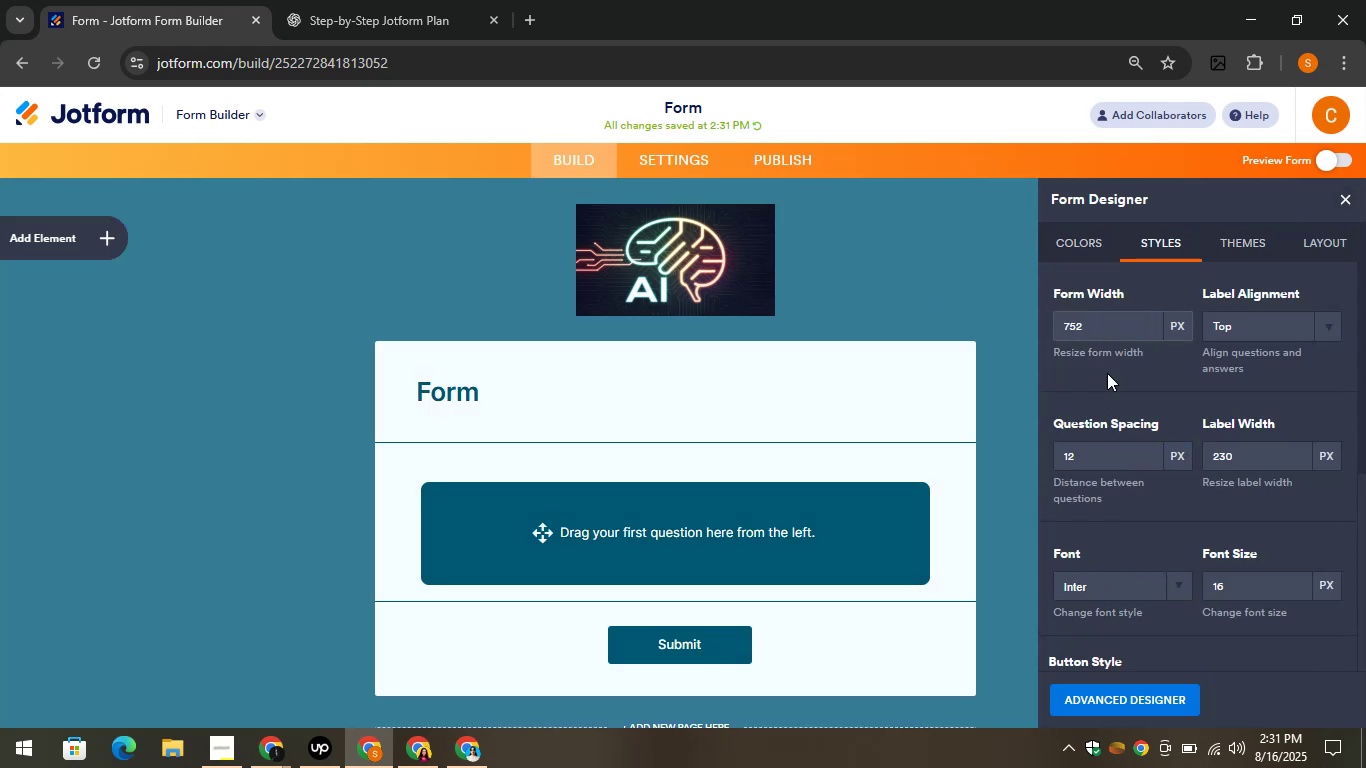 
scroll: coordinate [1149, 554], scroll_direction: down, amount: 2.0
 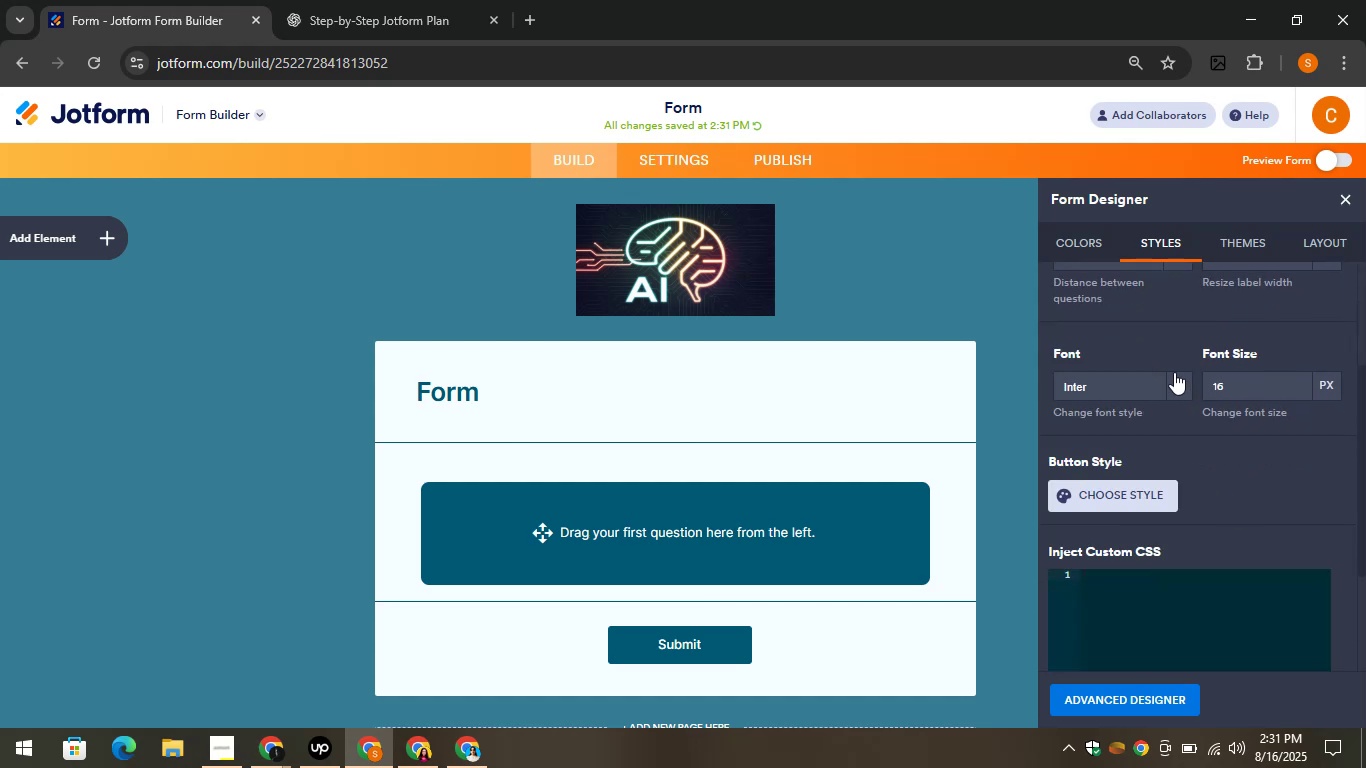 
left_click([1178, 380])
 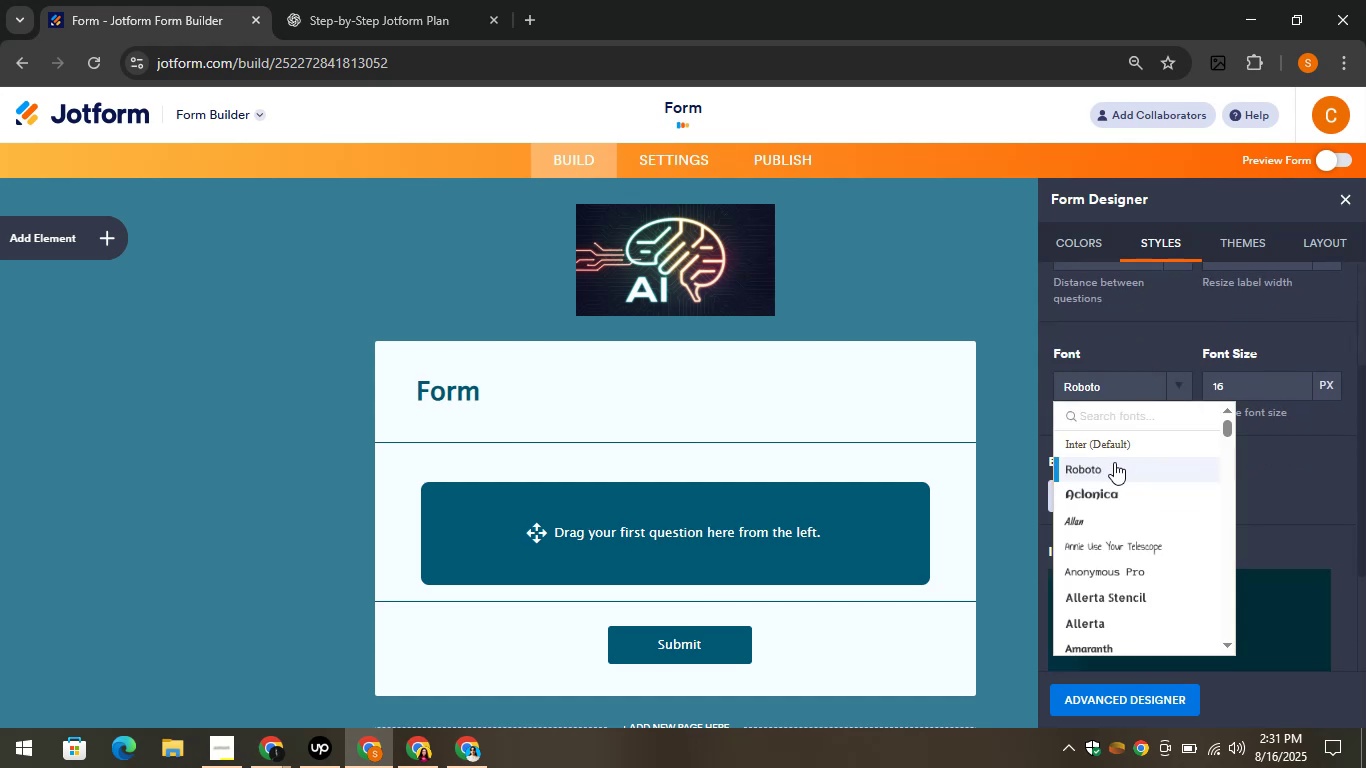 
left_click([1320, 481])
 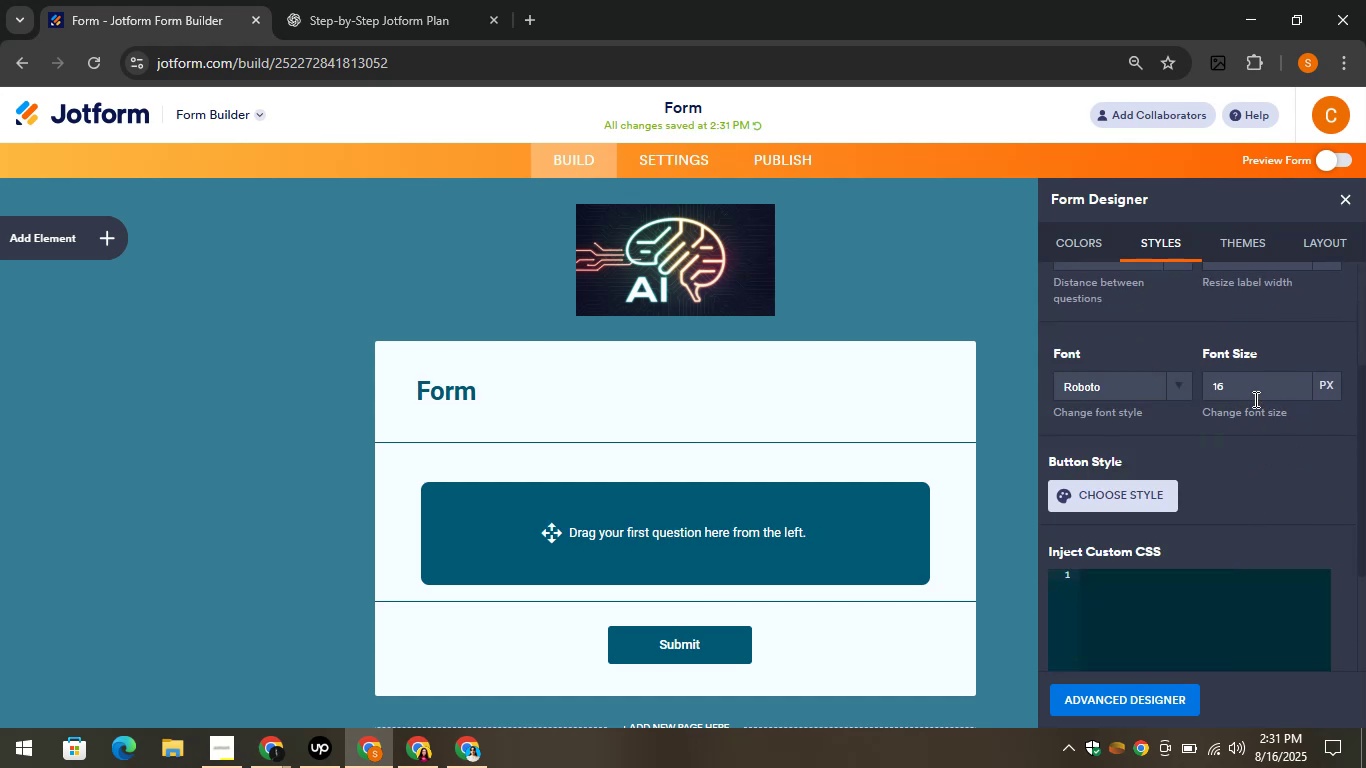 
scroll: coordinate [1225, 373], scroll_direction: up, amount: 1.0
 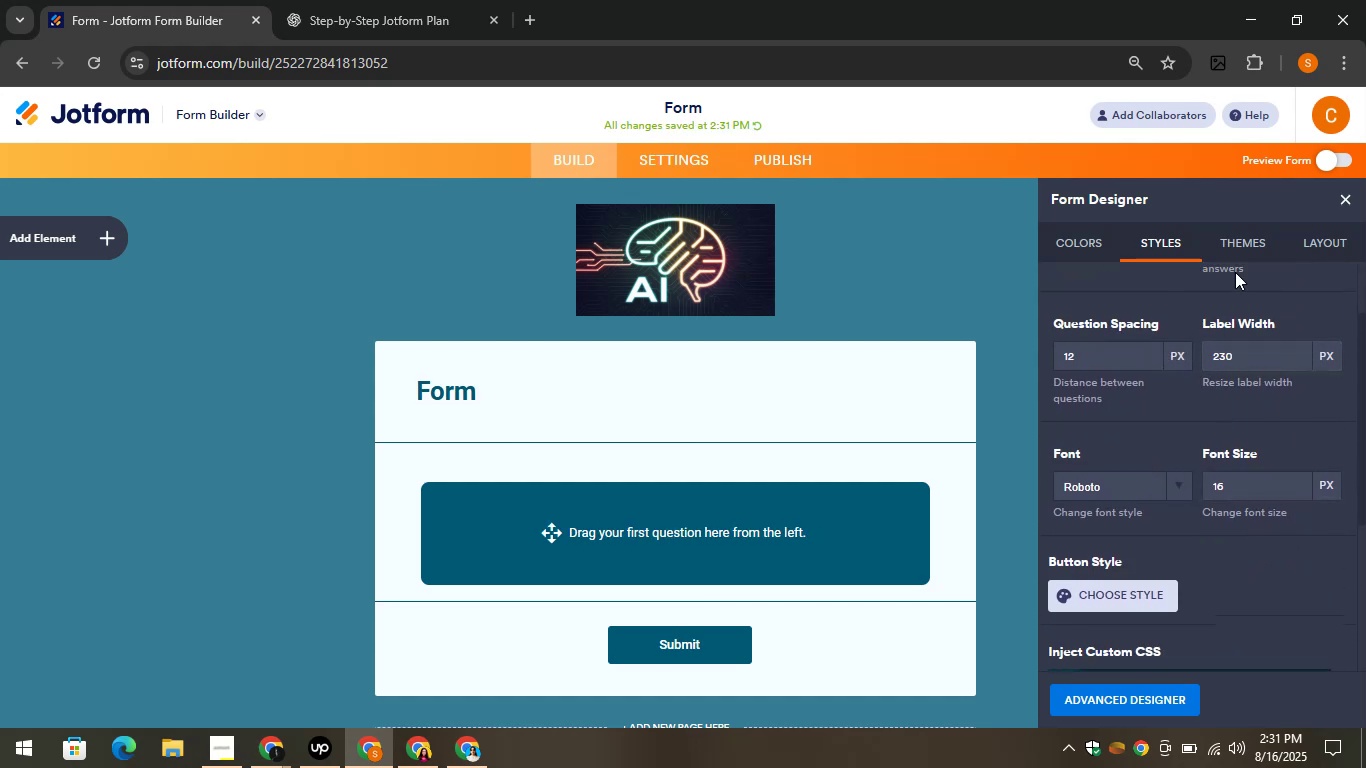 
left_click([1221, 227])
 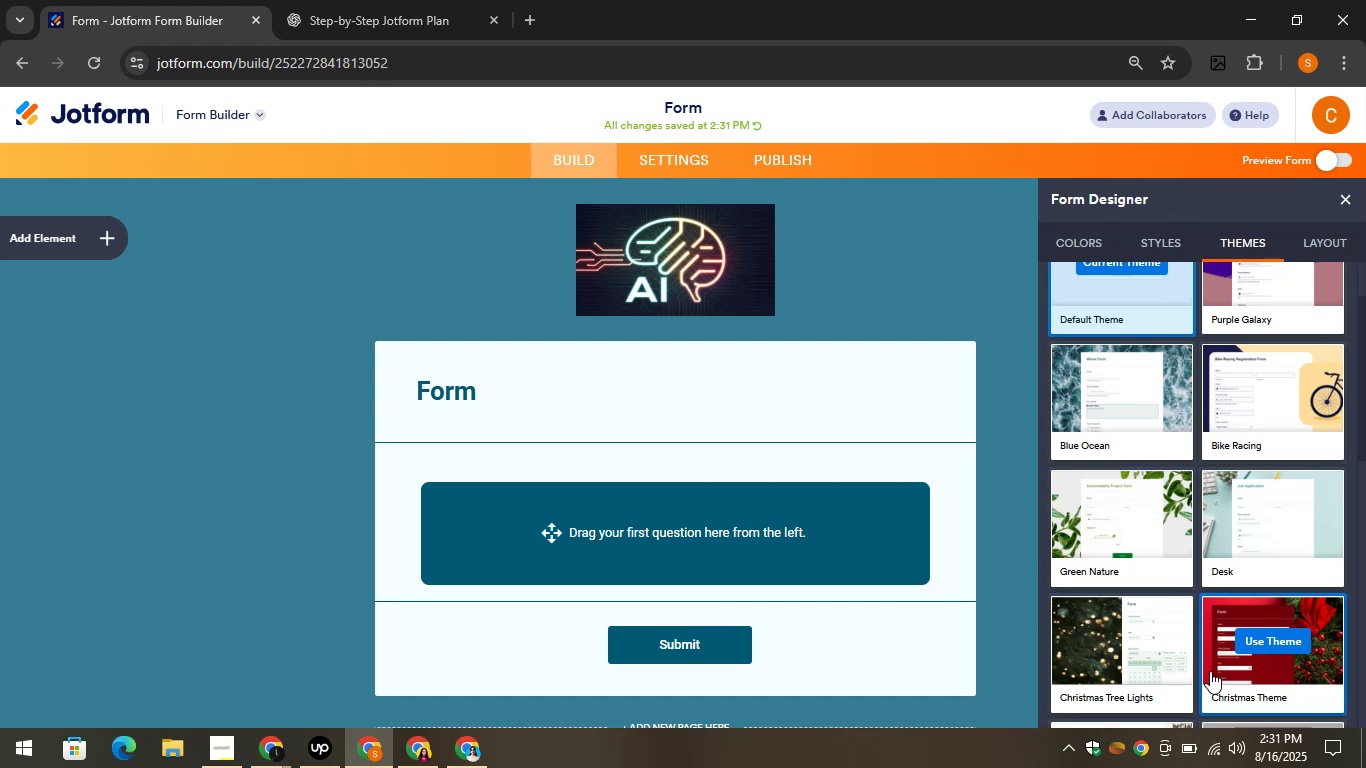 
wait(5.27)
 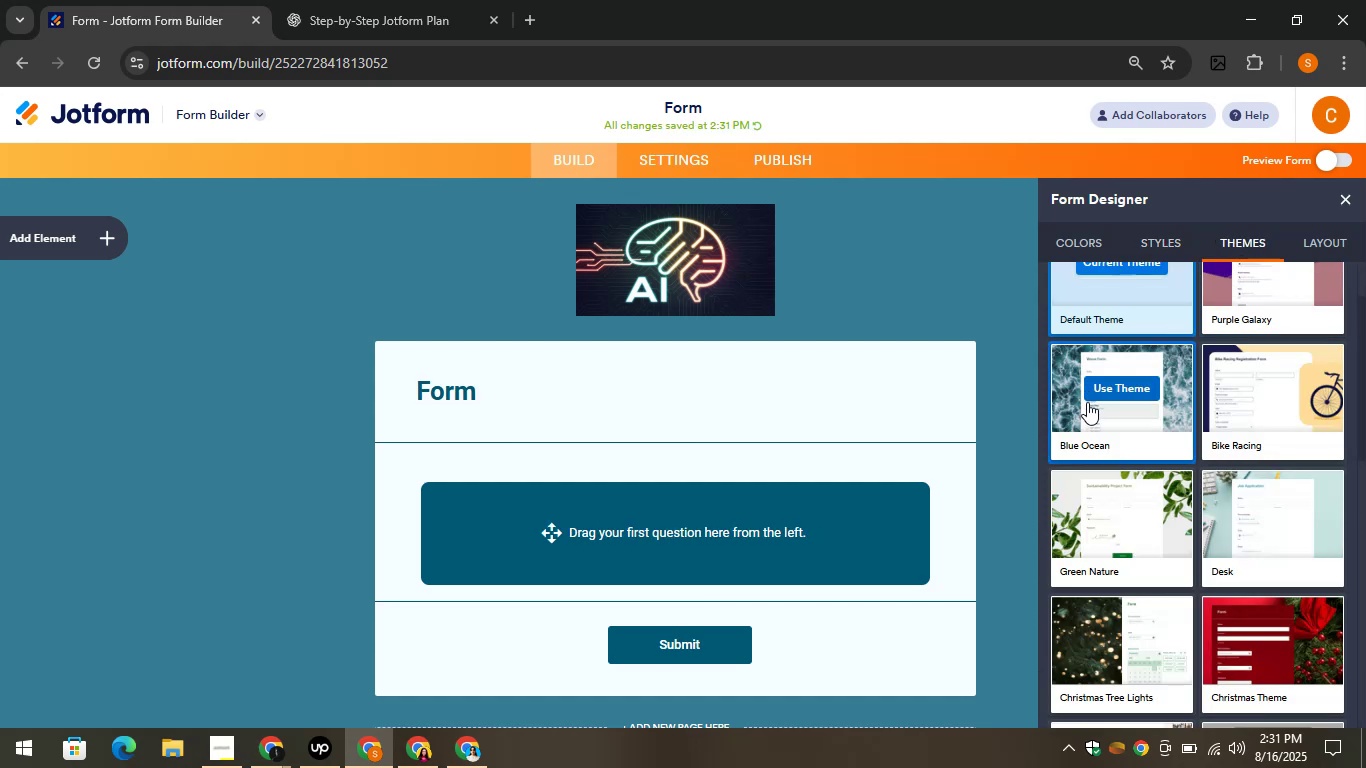 
scroll: coordinate [1184, 553], scroll_direction: down, amount: 5.0
 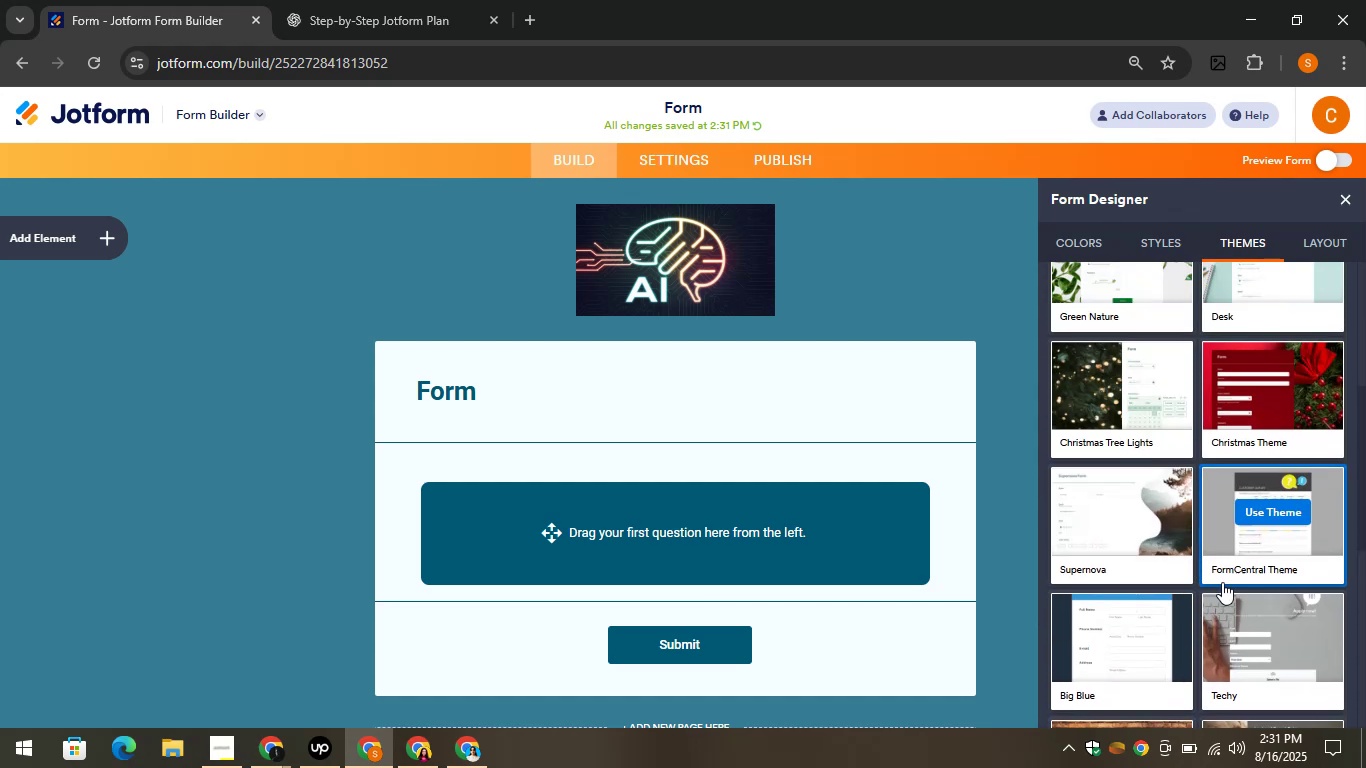 
scroll: coordinate [1233, 540], scroll_direction: up, amount: 2.0
 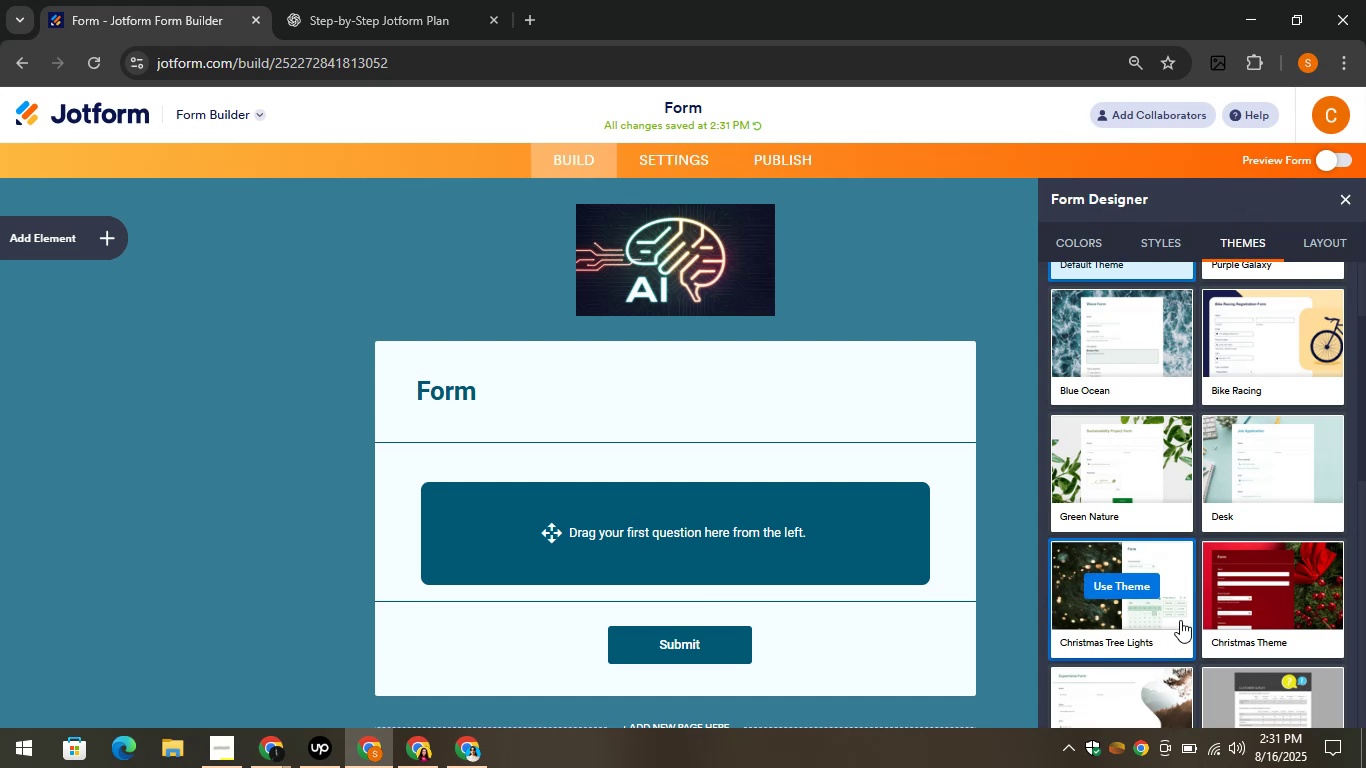 
left_click([1263, 583])
 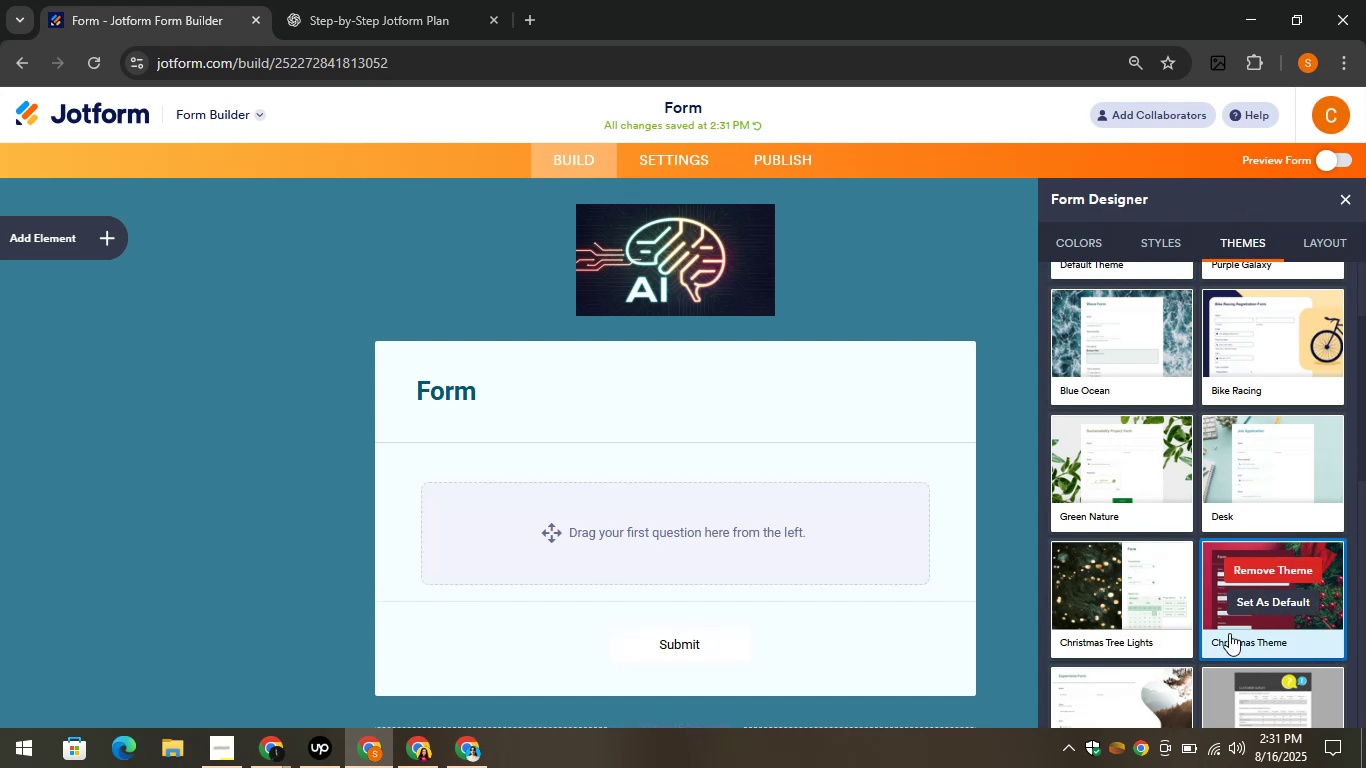 
mouse_move([1253, 582])
 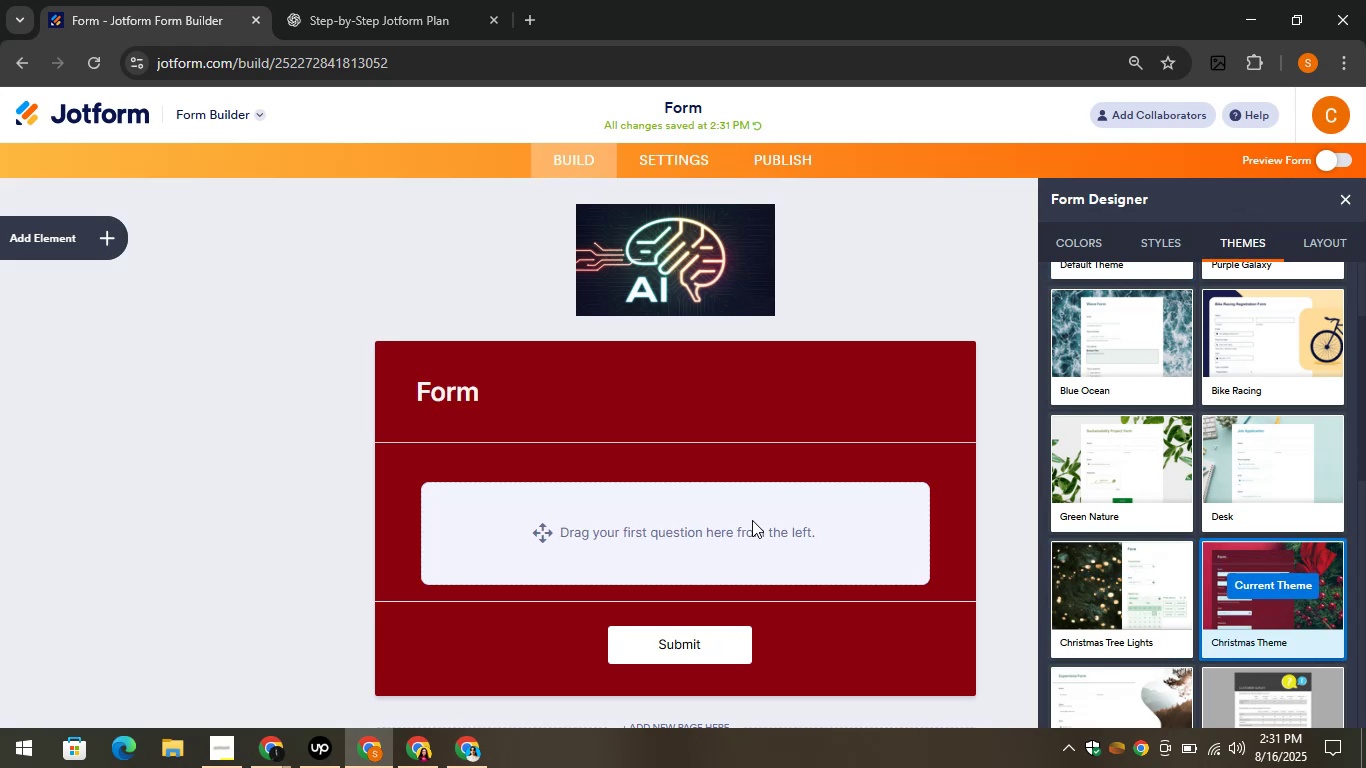 
scroll: coordinate [752, 519], scroll_direction: up, amount: 4.0
 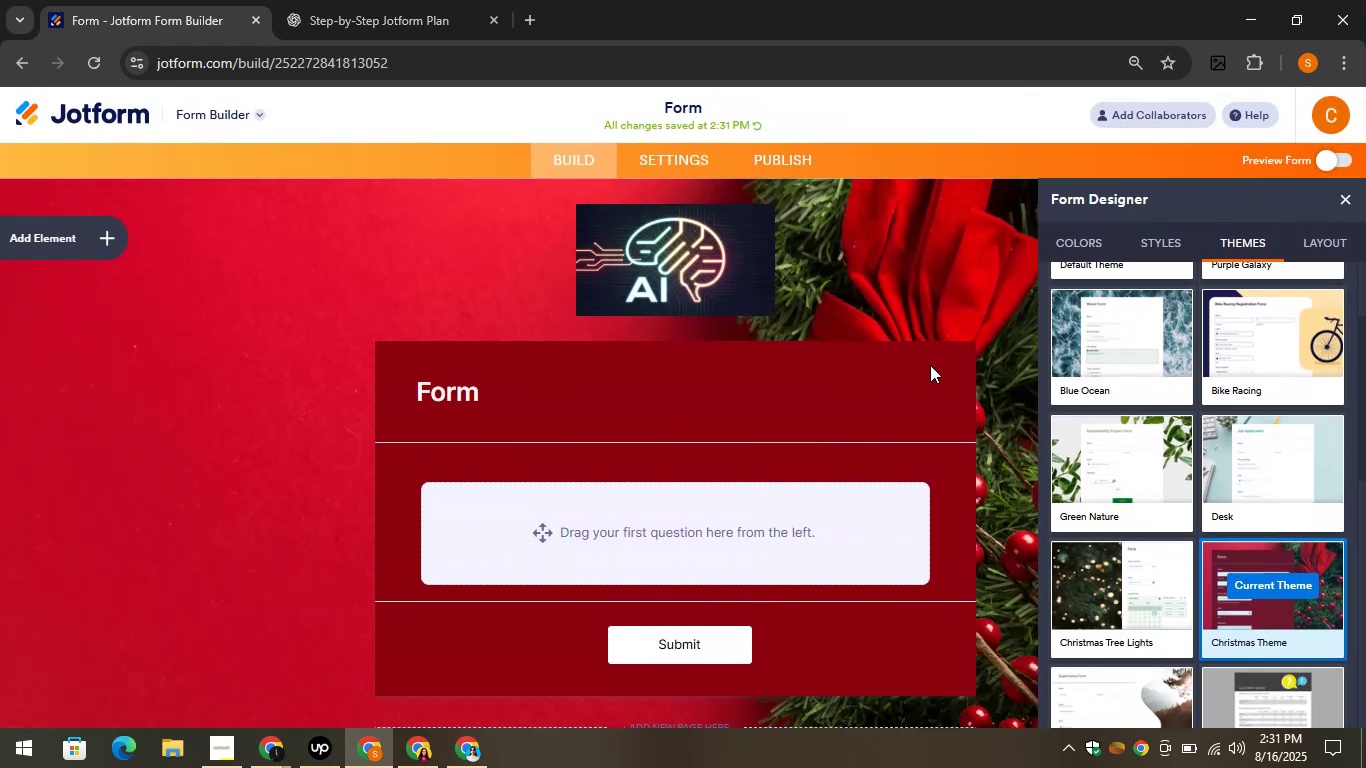 
scroll: coordinate [941, 334], scroll_direction: down, amount: 6.0
 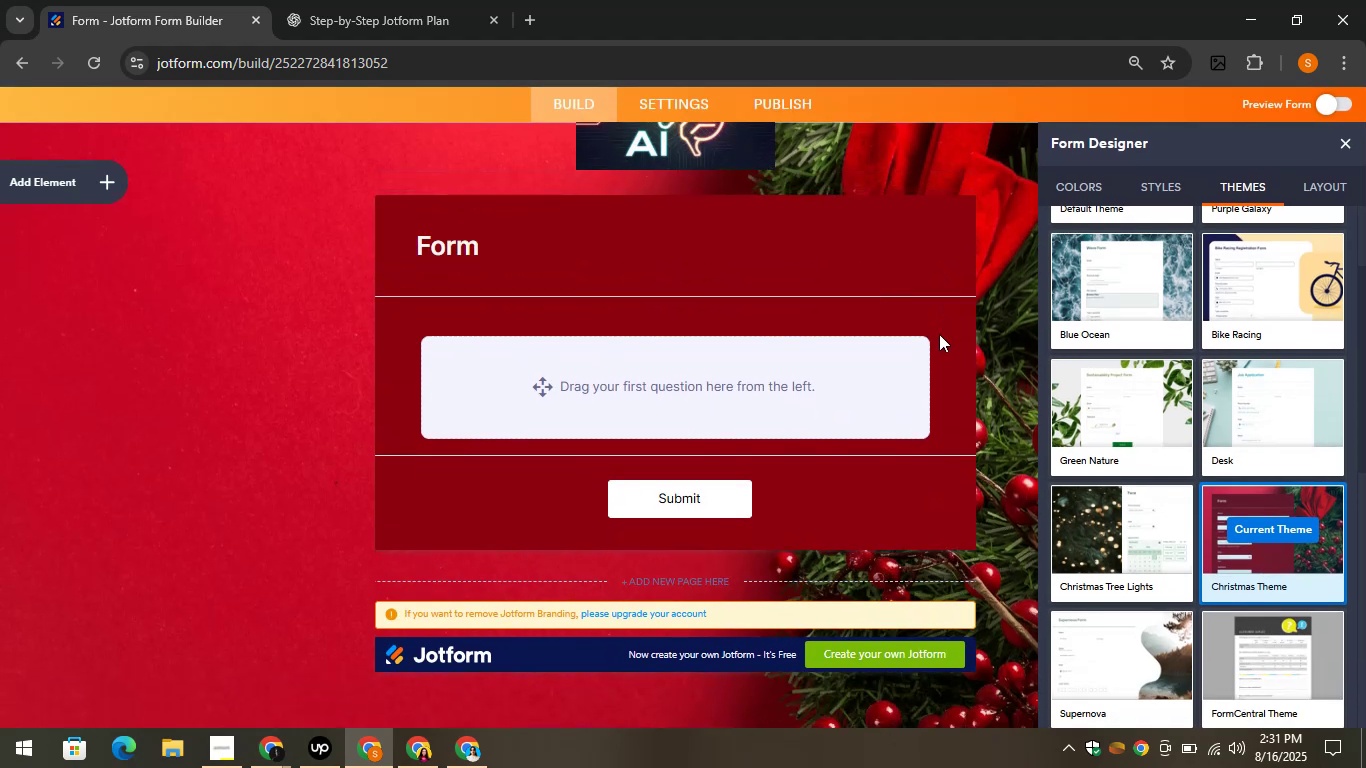 
scroll: coordinate [1256, 407], scroll_direction: up, amount: 9.0
 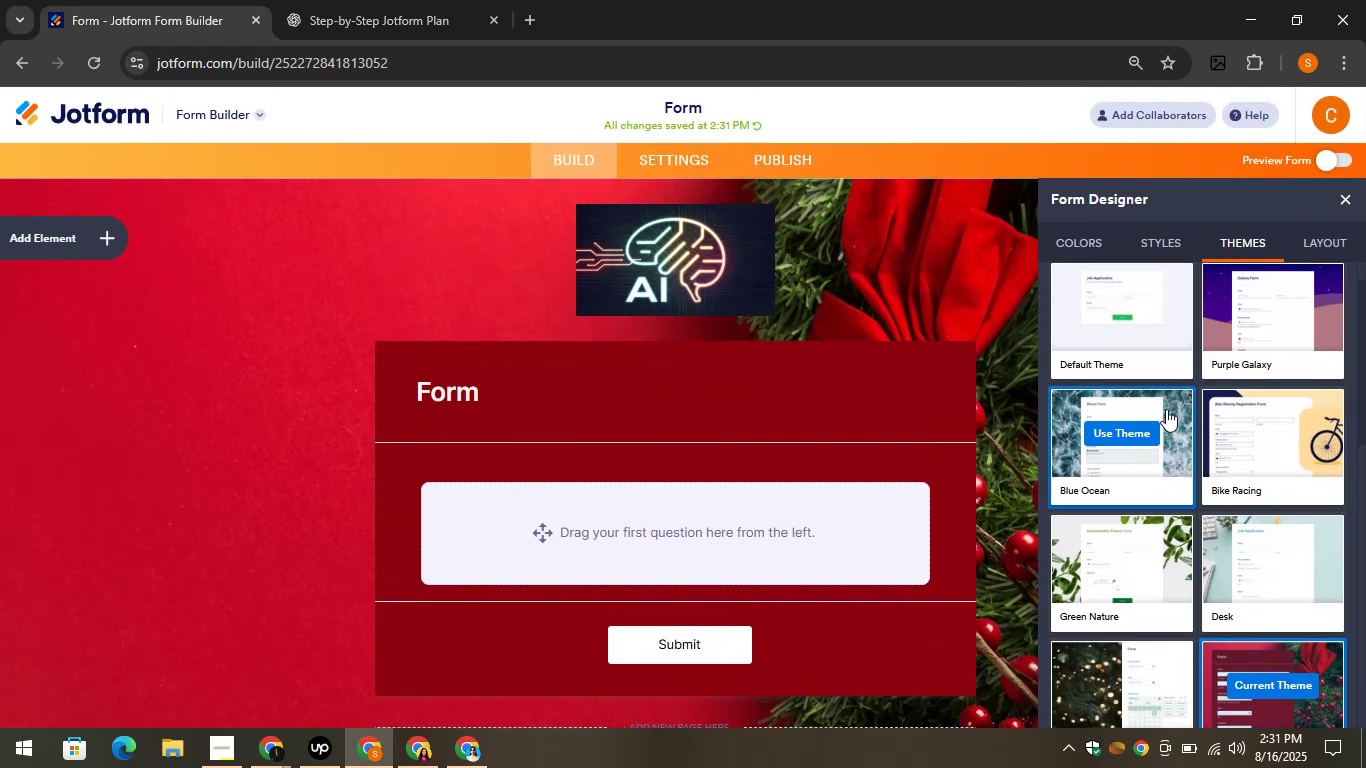 
left_click([1123, 406])
 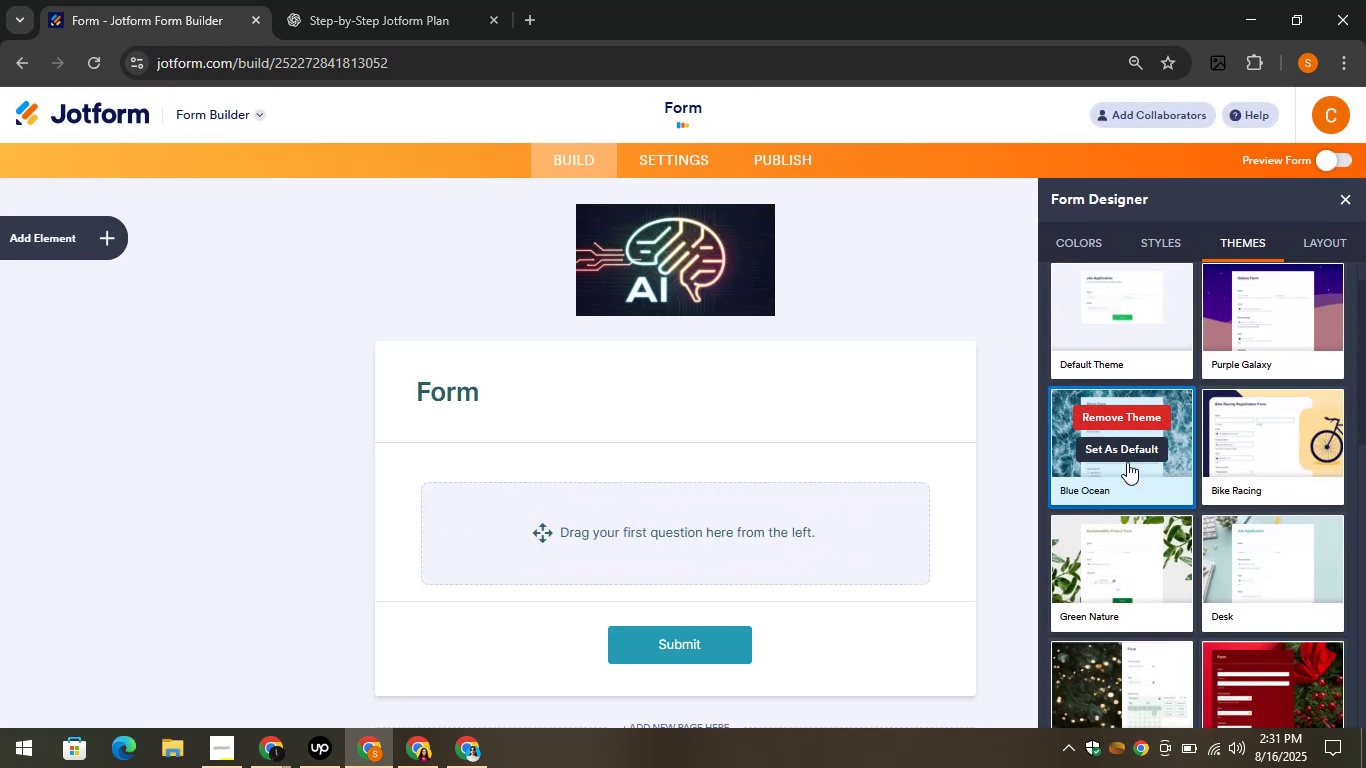 
left_click([1119, 451])
 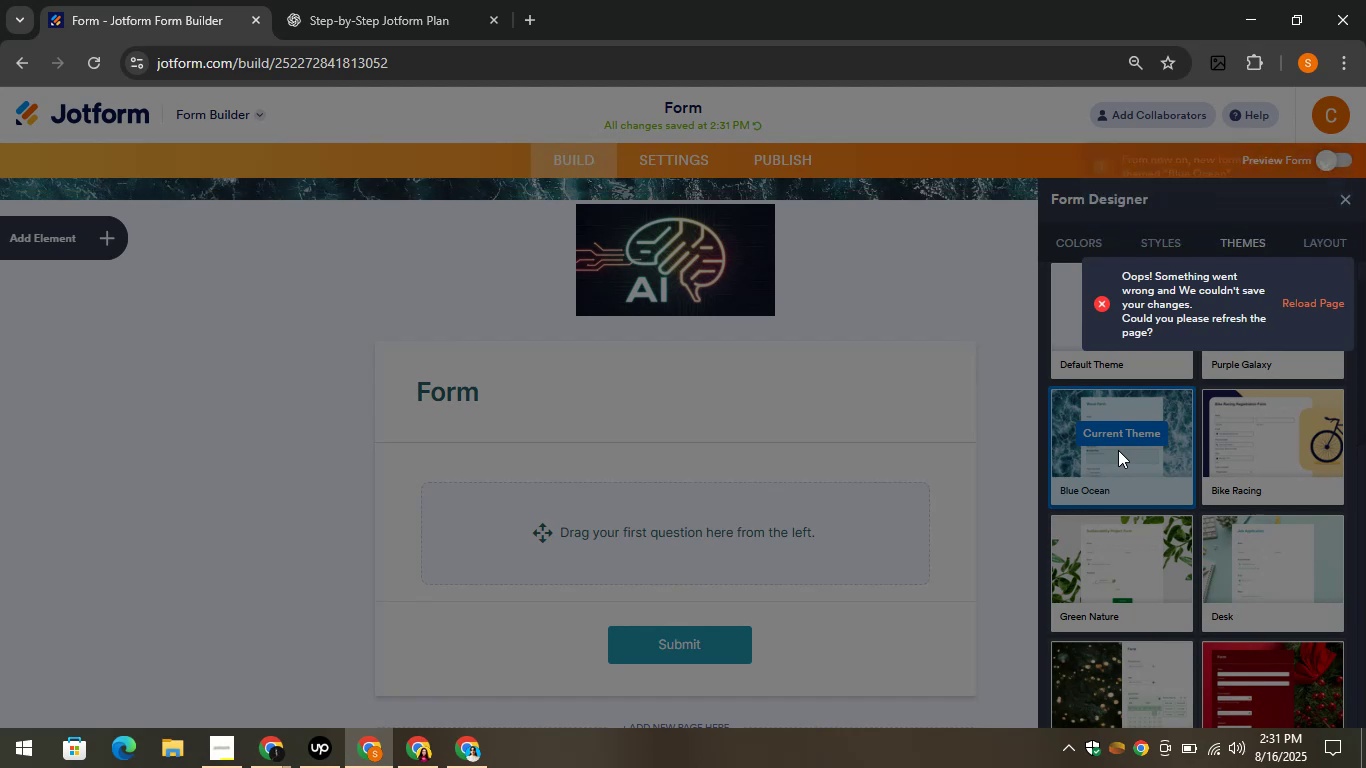 
wait(7.01)
 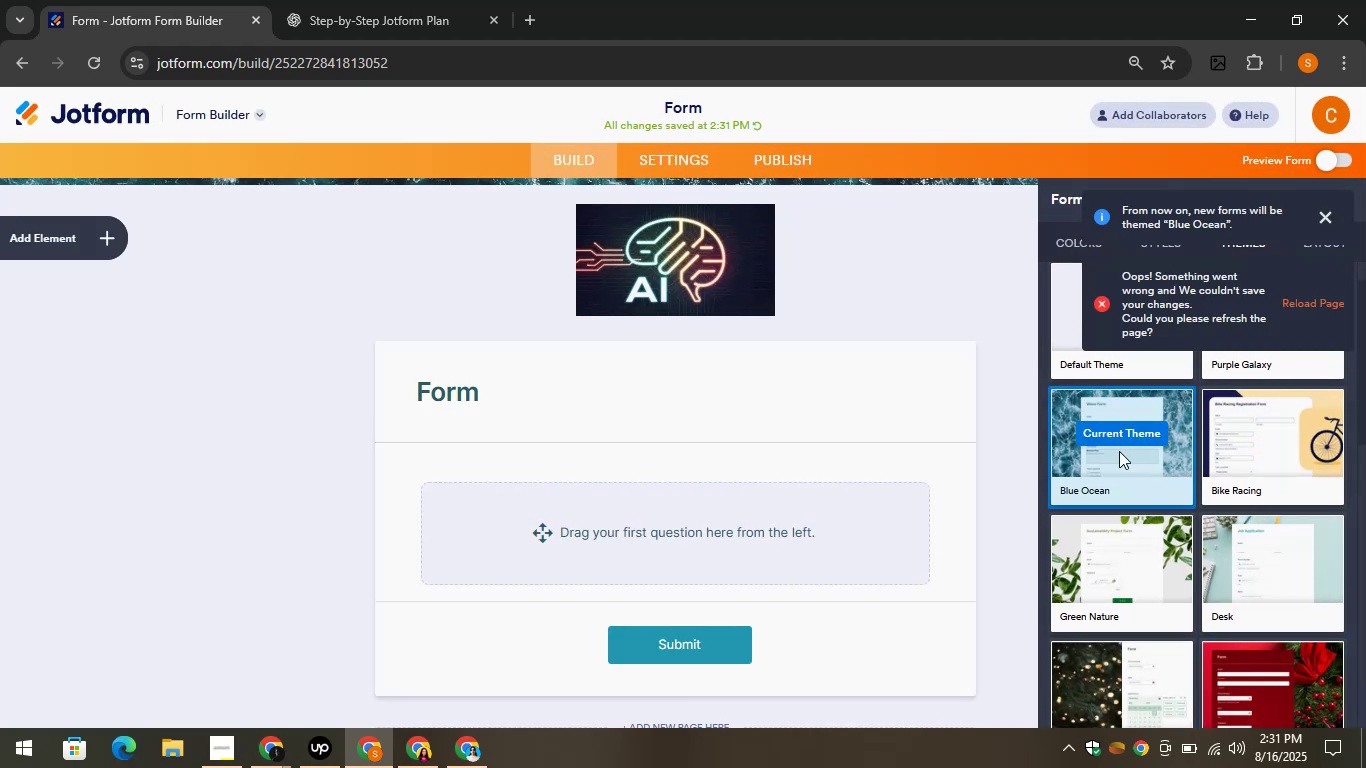 
left_click([1311, 235])
 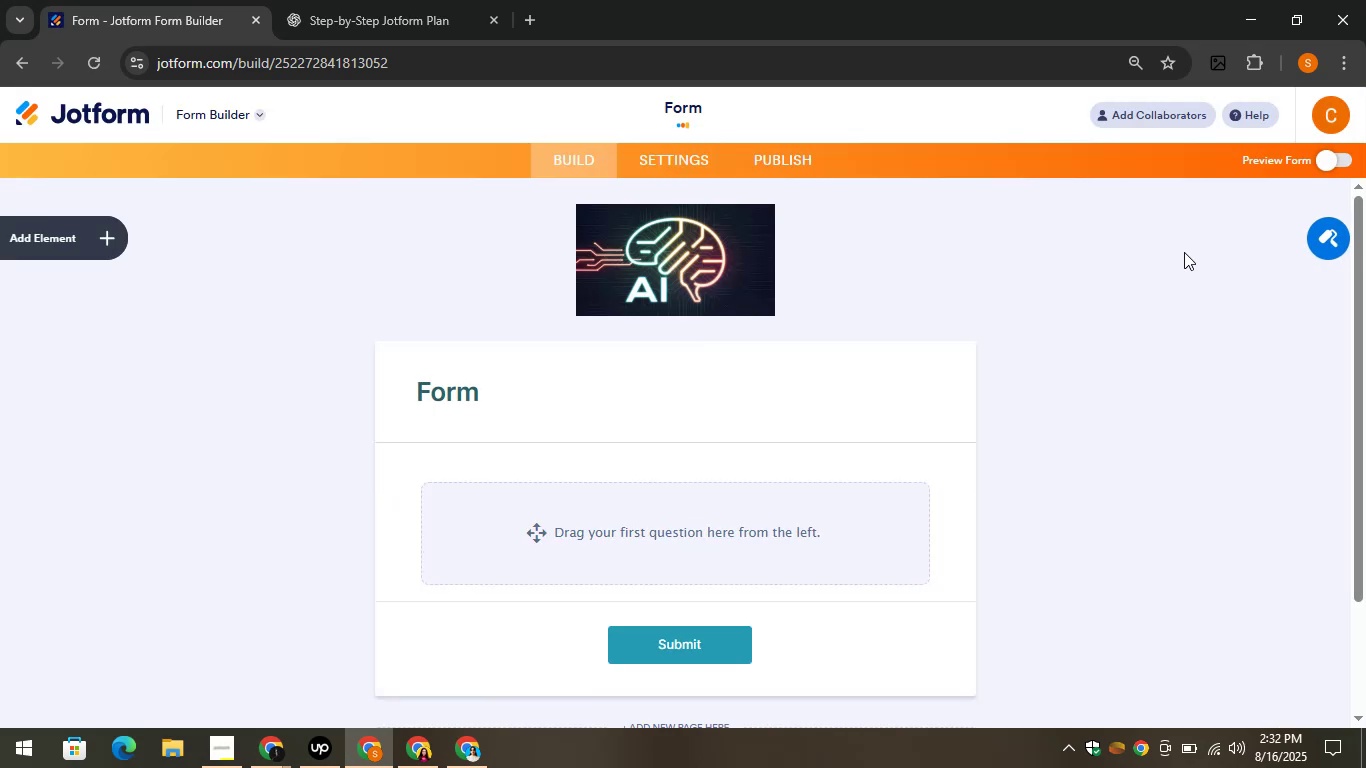 
wait(5.47)
 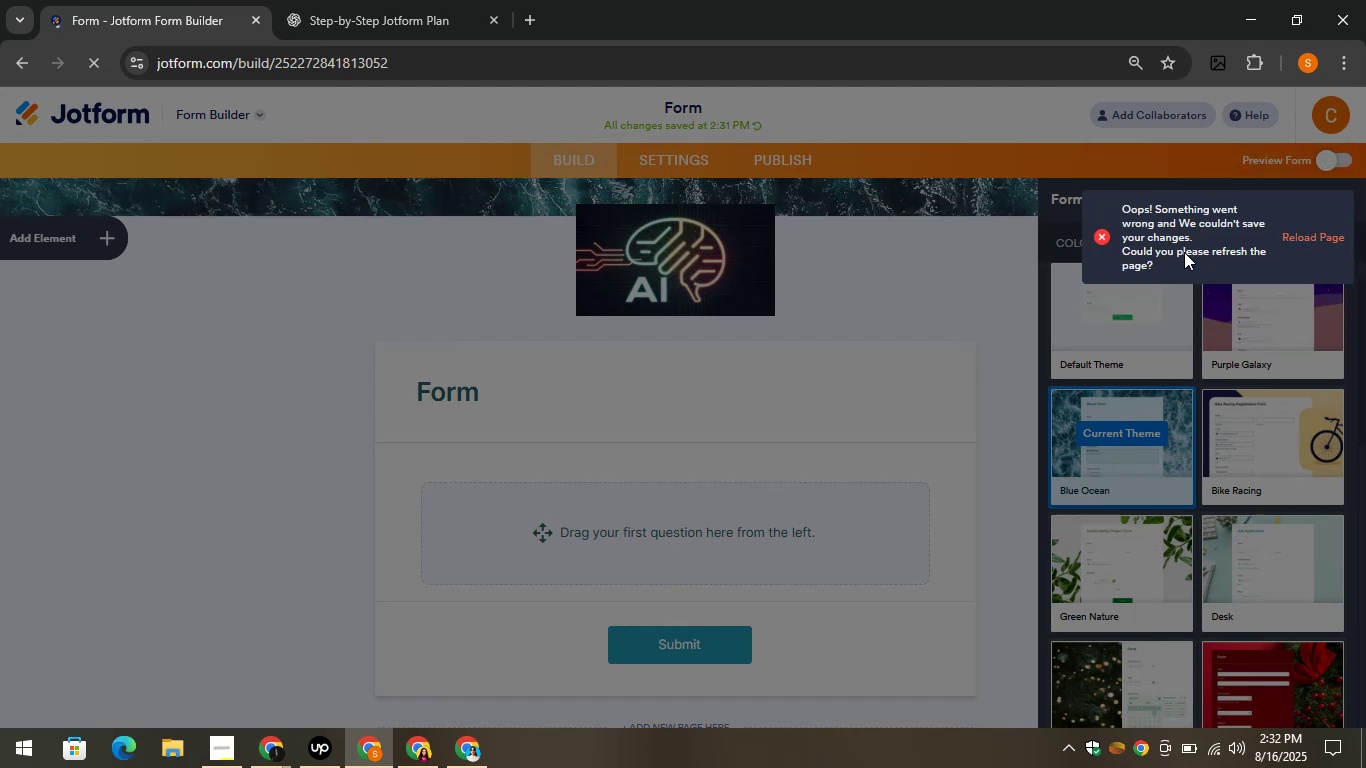 
left_click([1321, 239])
 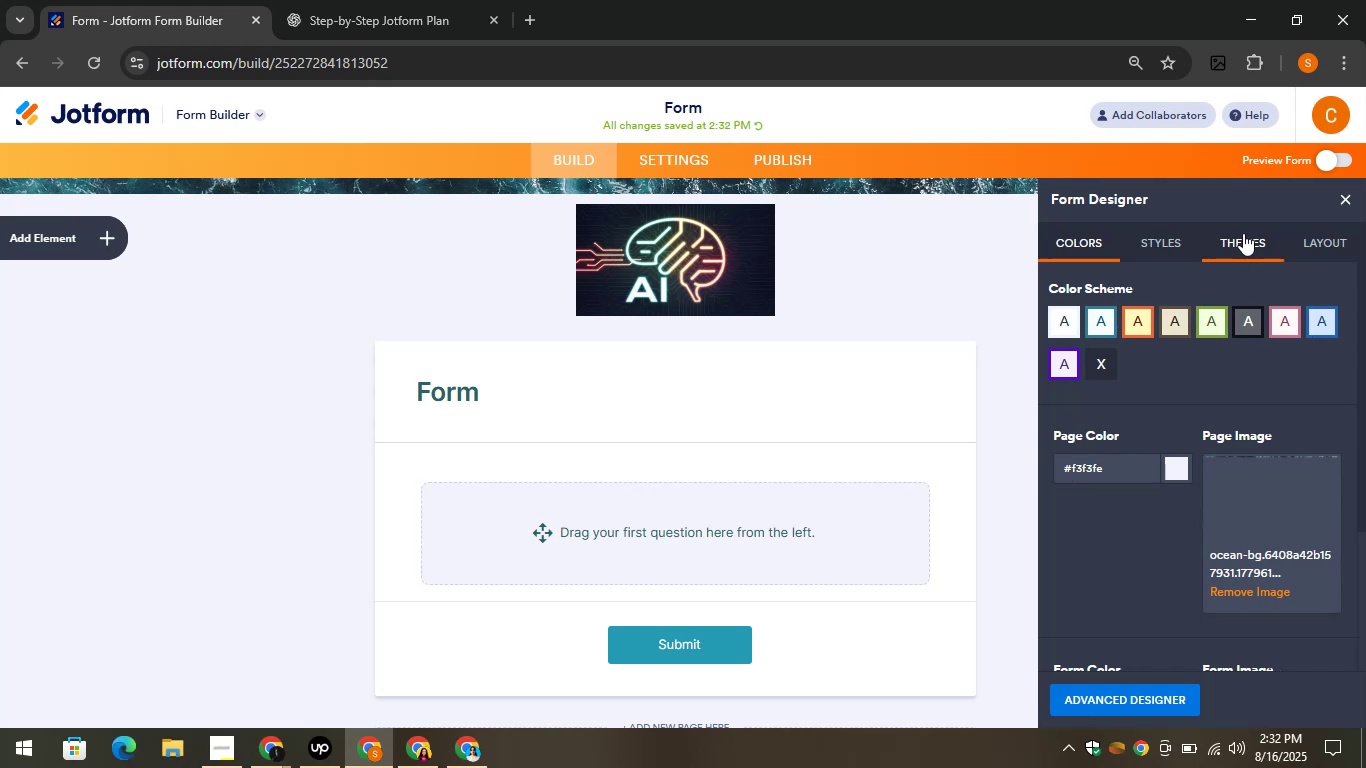 
left_click([1242, 235])
 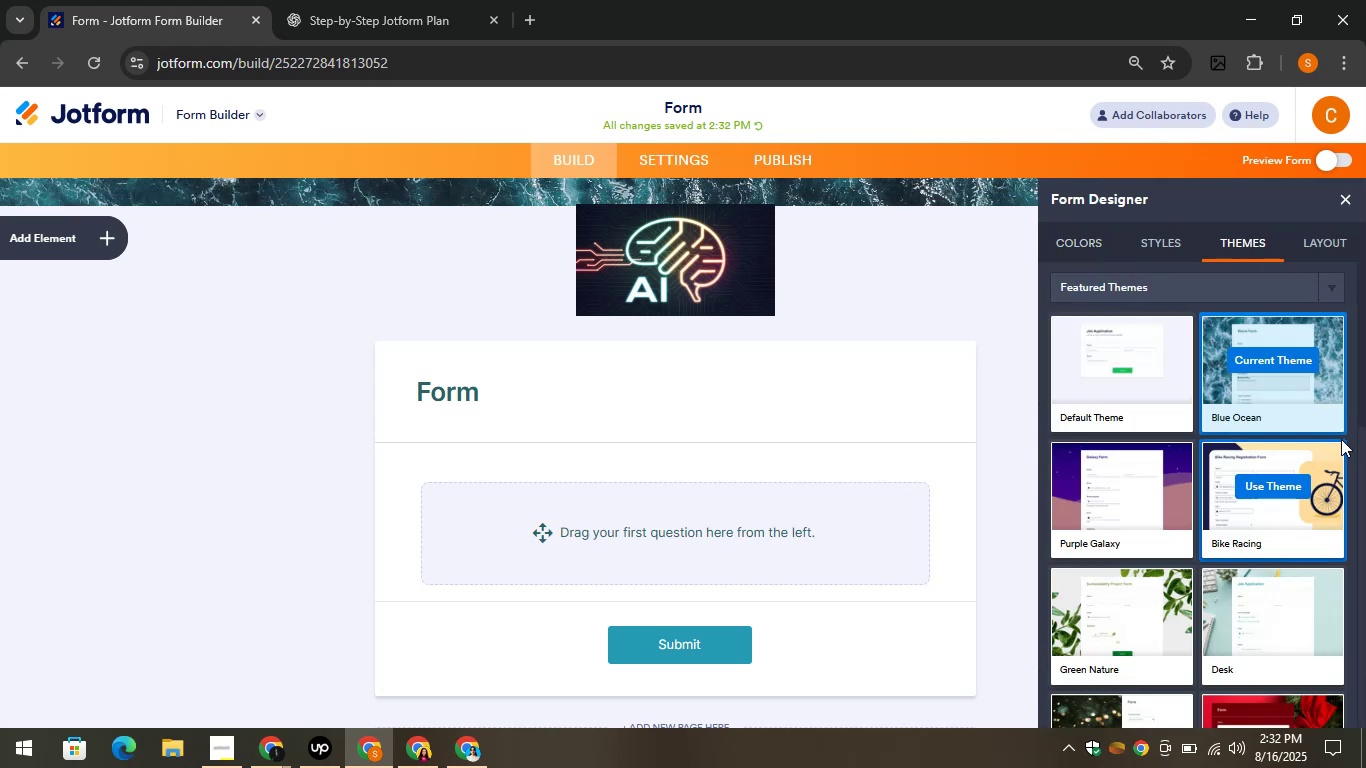 
scroll: coordinate [1180, 344], scroll_direction: down, amount: 5.0
 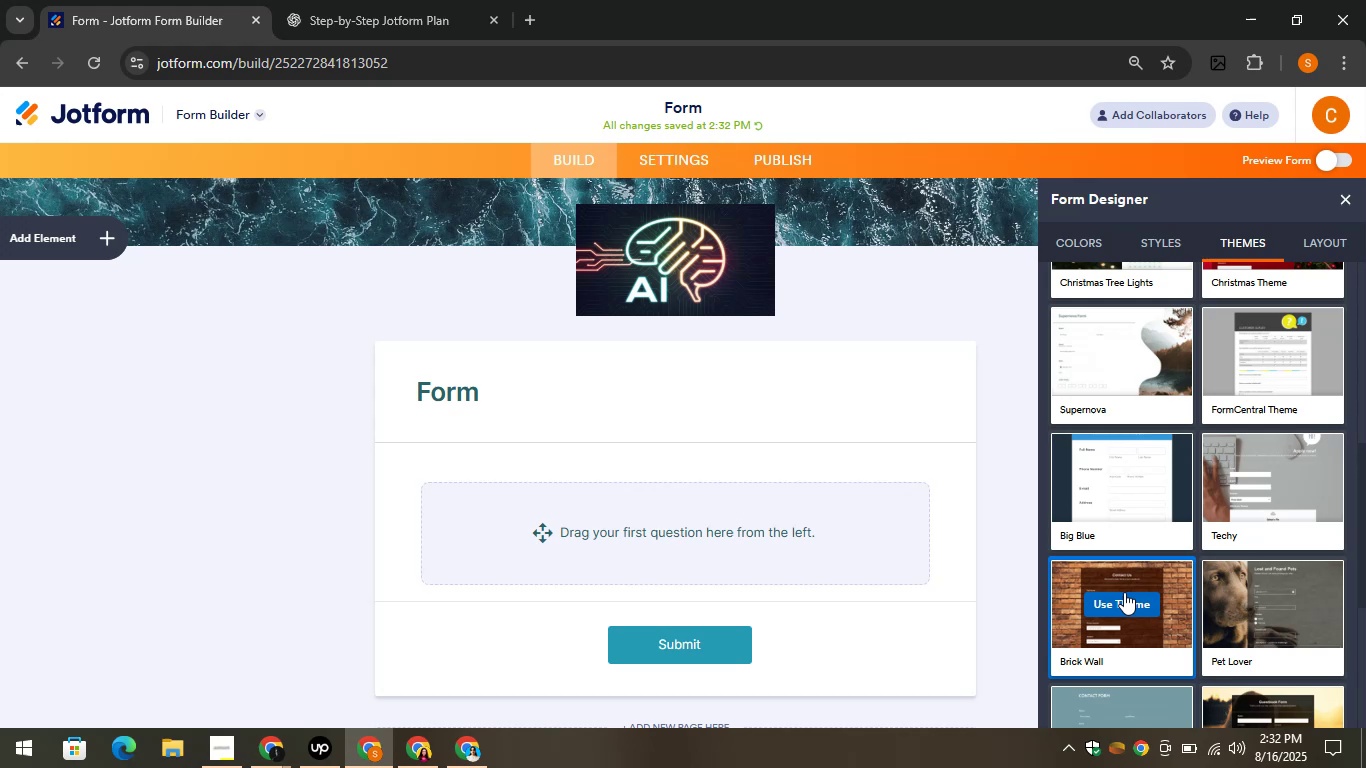 
left_click([1126, 571])
 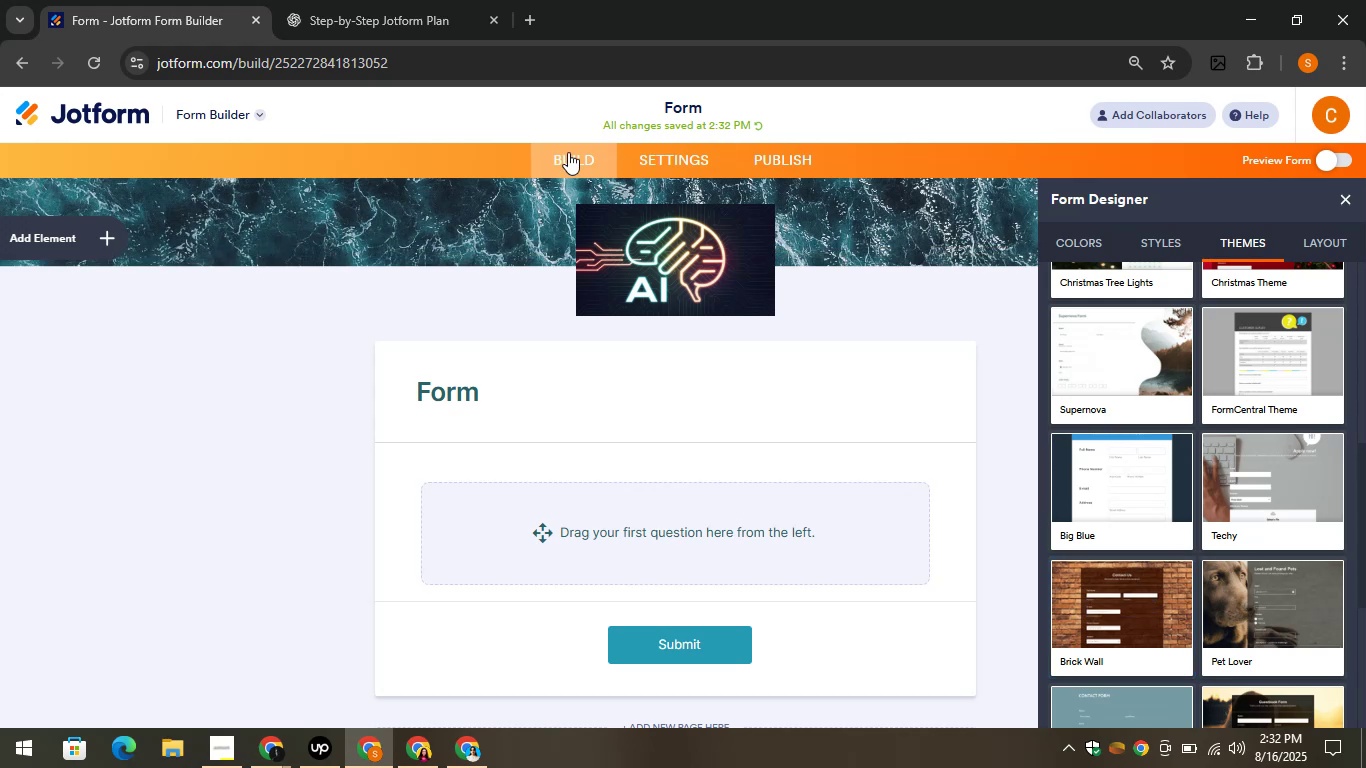 
scroll: coordinate [843, 287], scroll_direction: up, amount: 6.0
 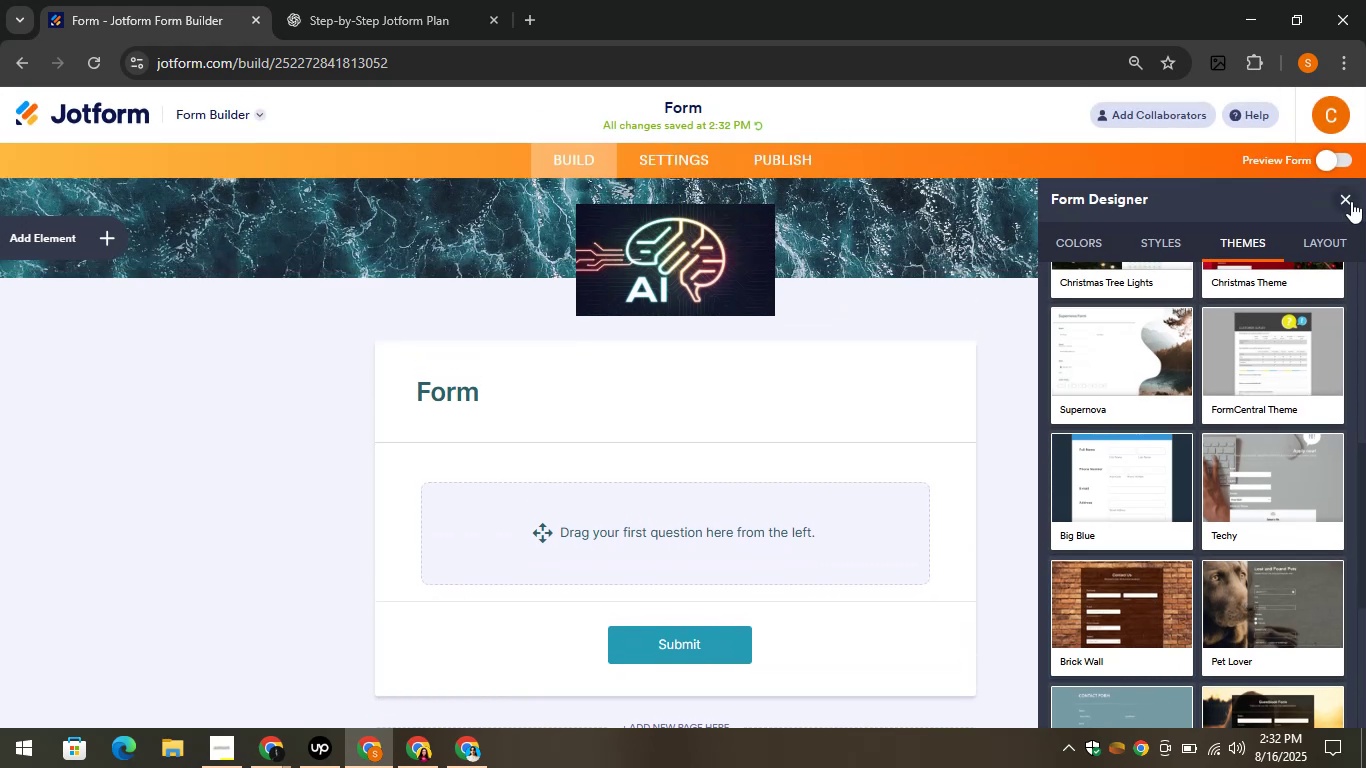 
left_click([1349, 198])
 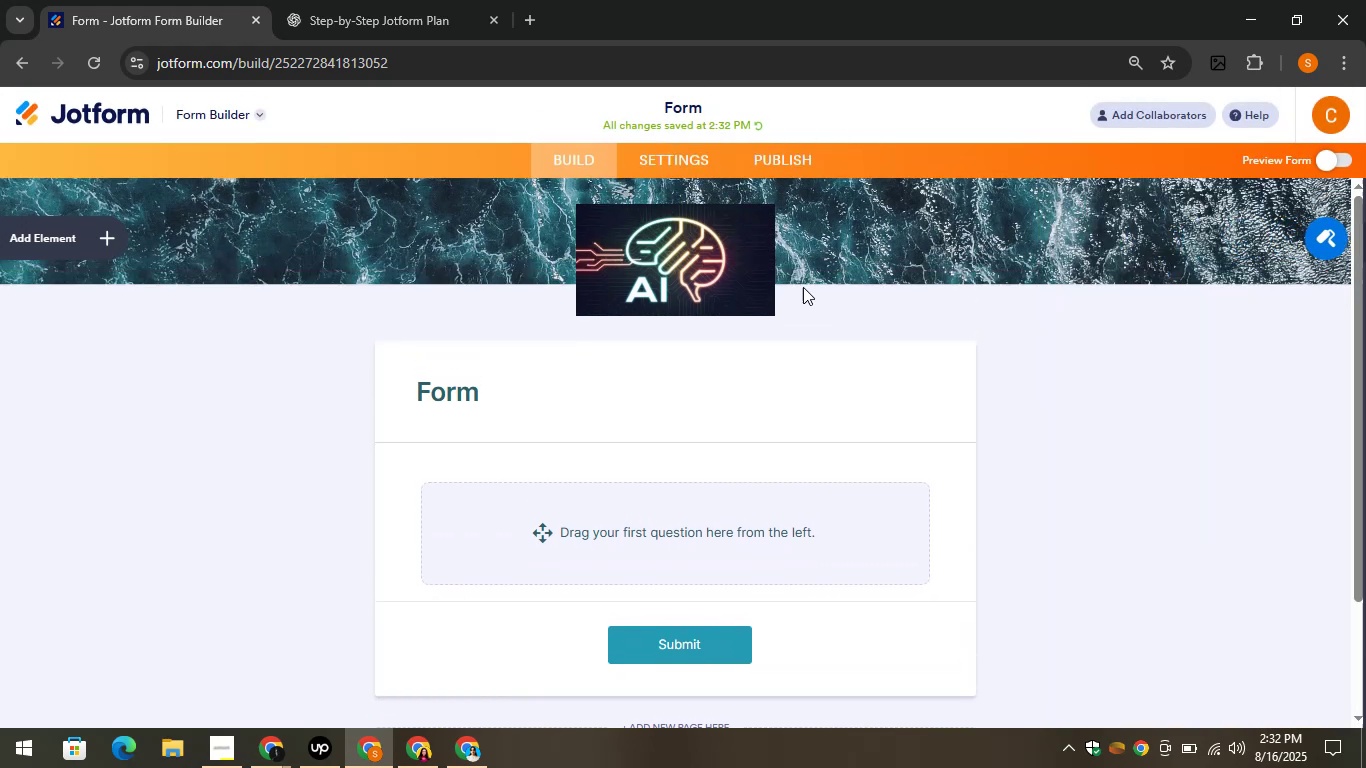 
left_click([743, 266])
 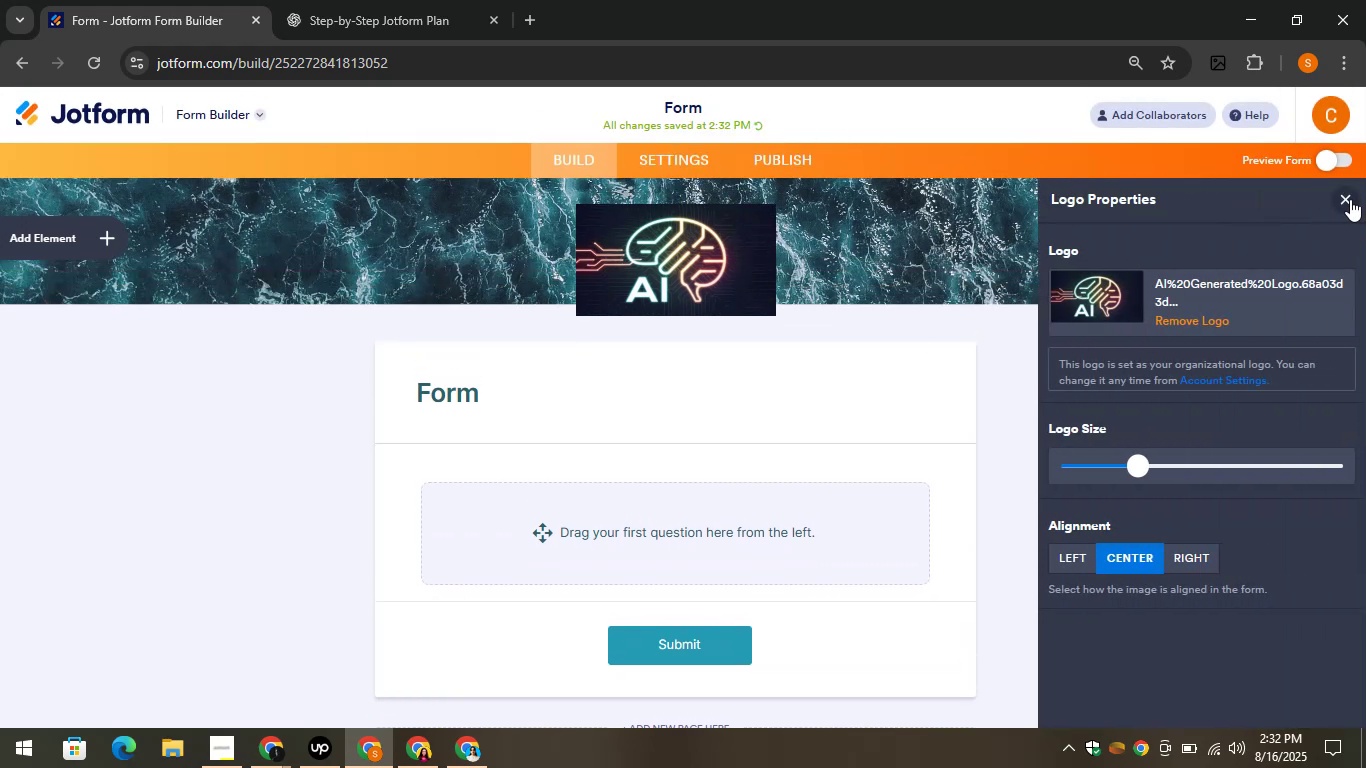 
left_click([1202, 324])
 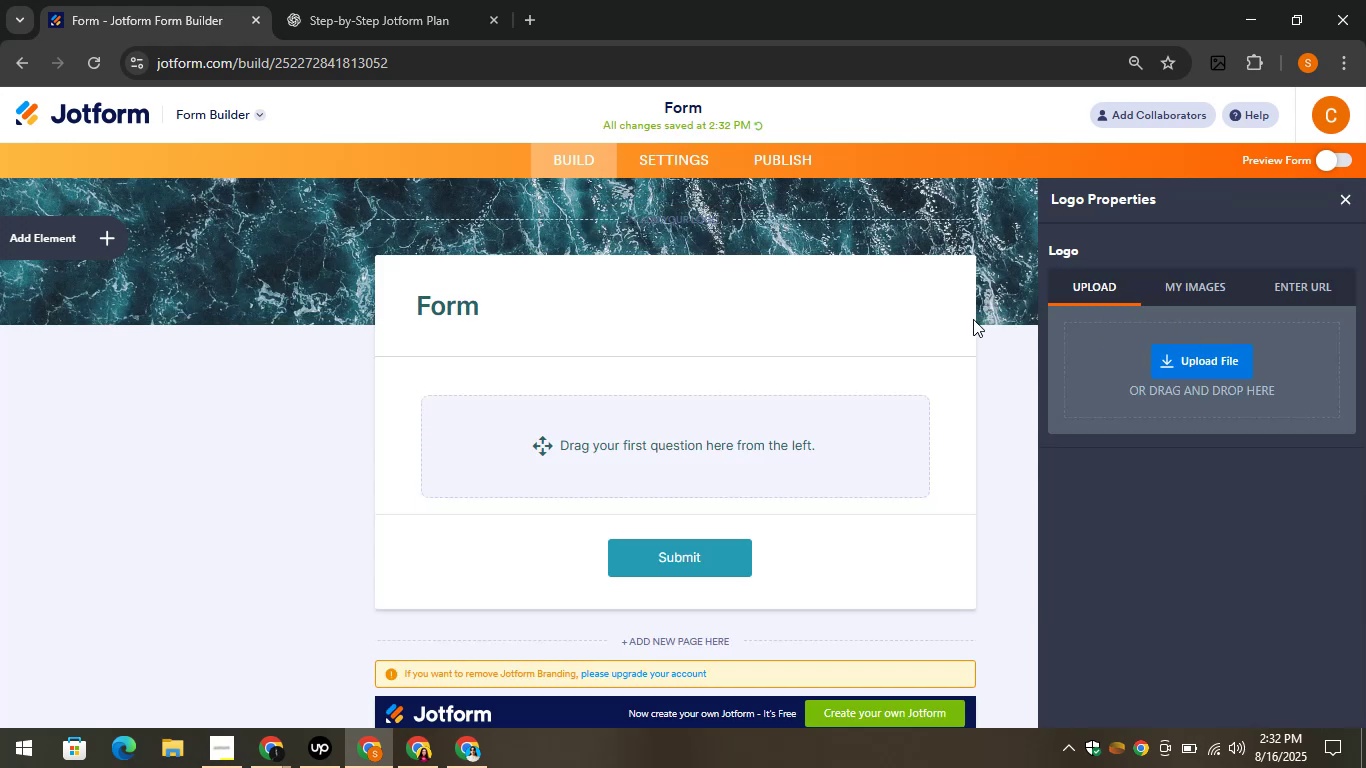 
scroll: coordinate [832, 267], scroll_direction: up, amount: 3.0
 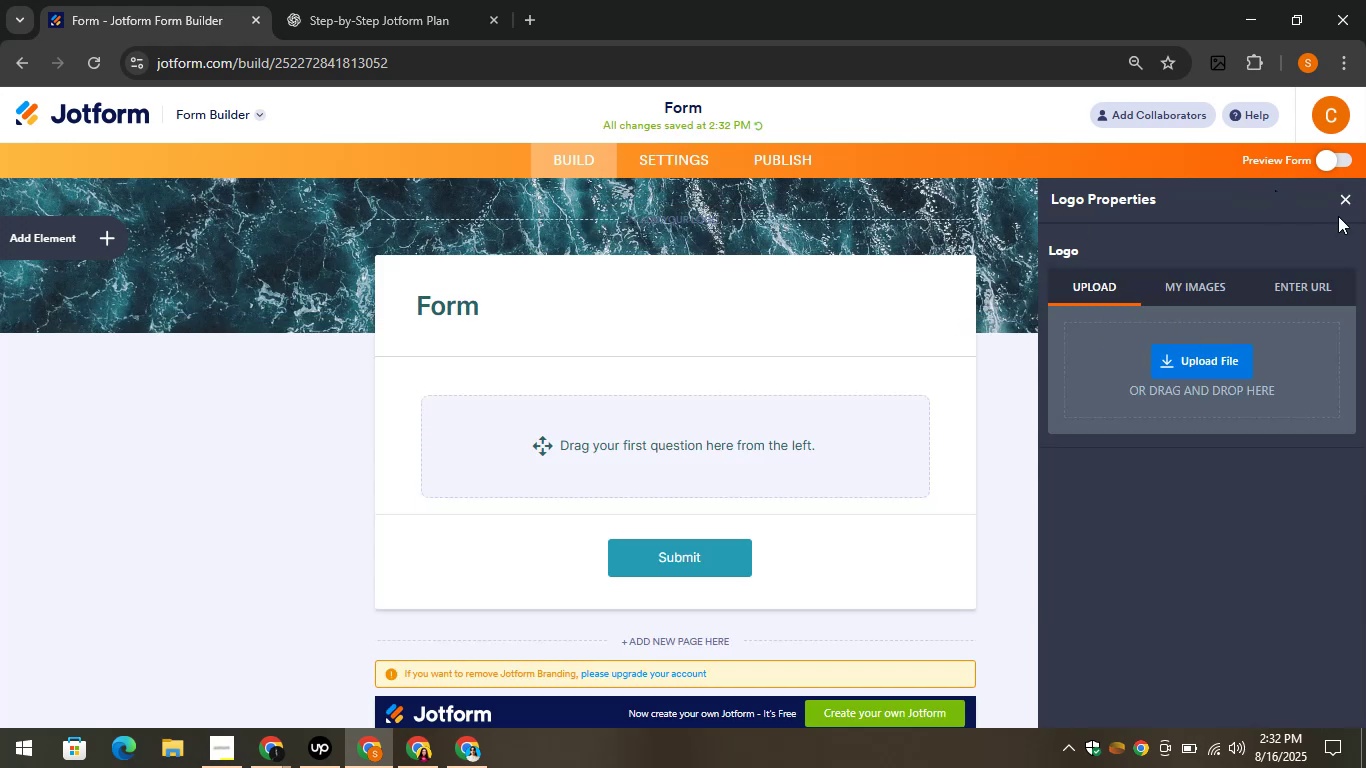 
left_click([1344, 202])
 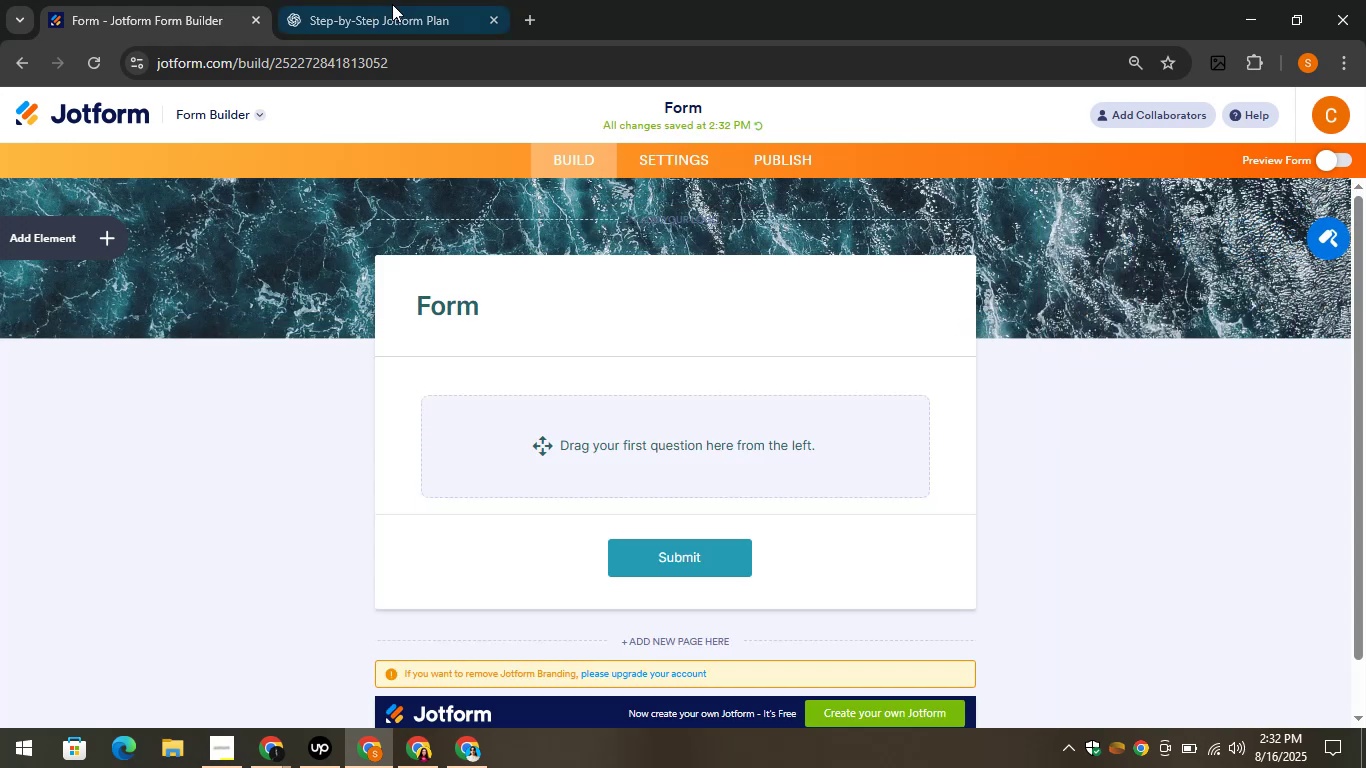 
left_click([382, 0])
 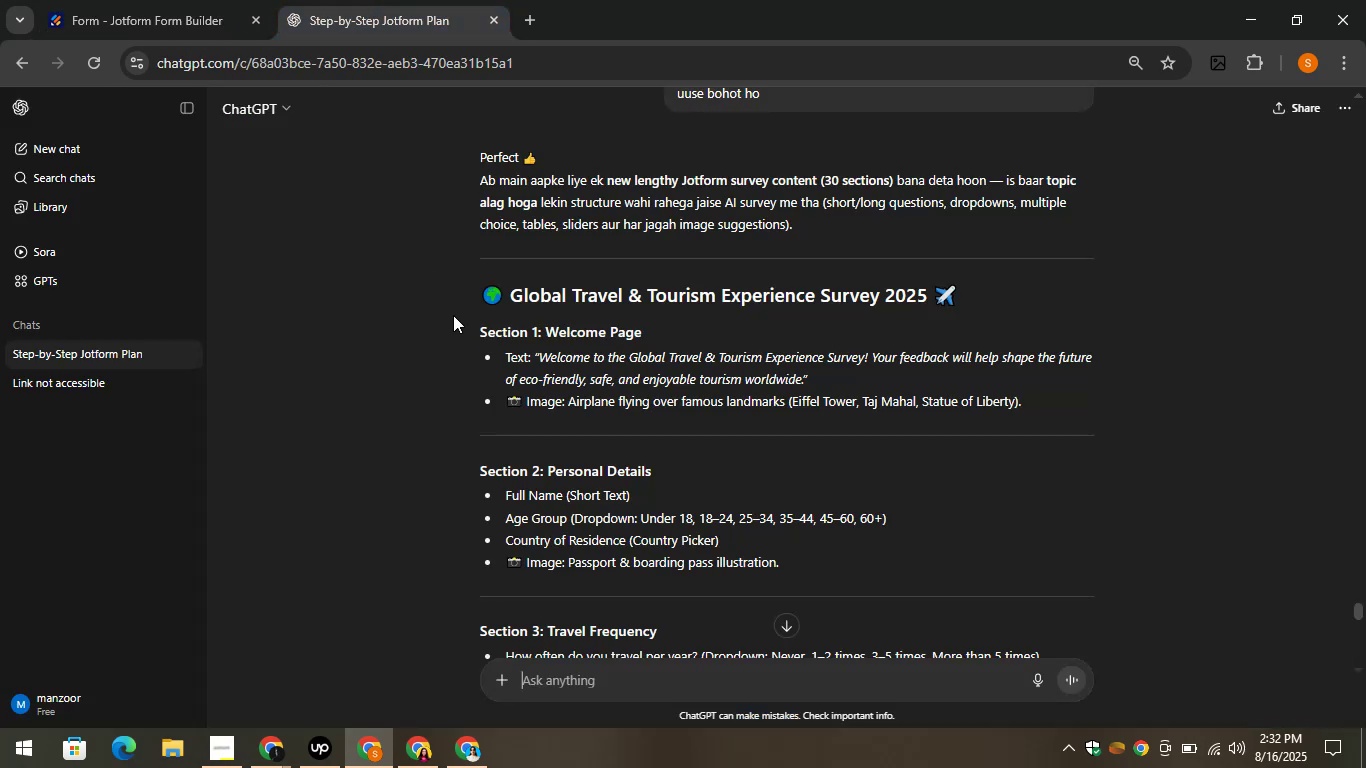 
left_click_drag(start_coordinate=[471, 295], to_coordinate=[983, 299])
 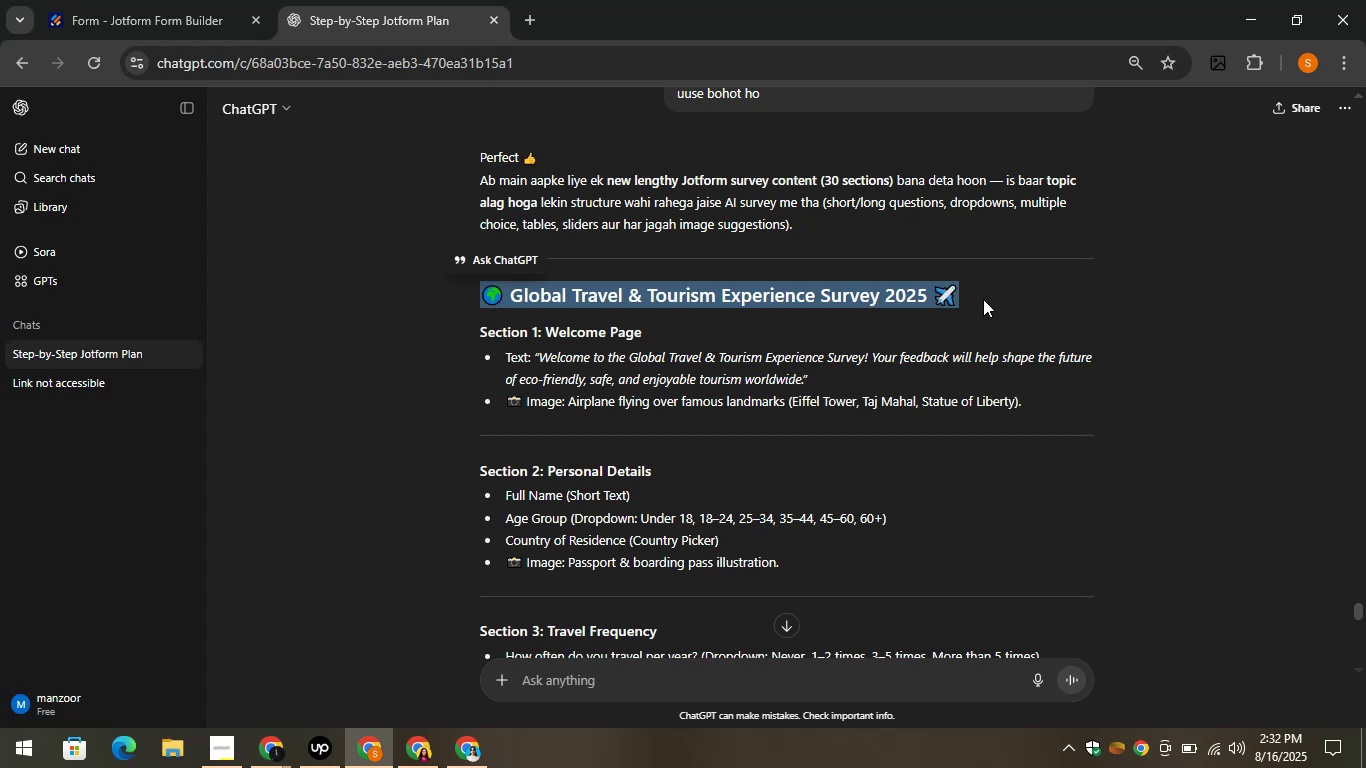 
key(Control+C)
 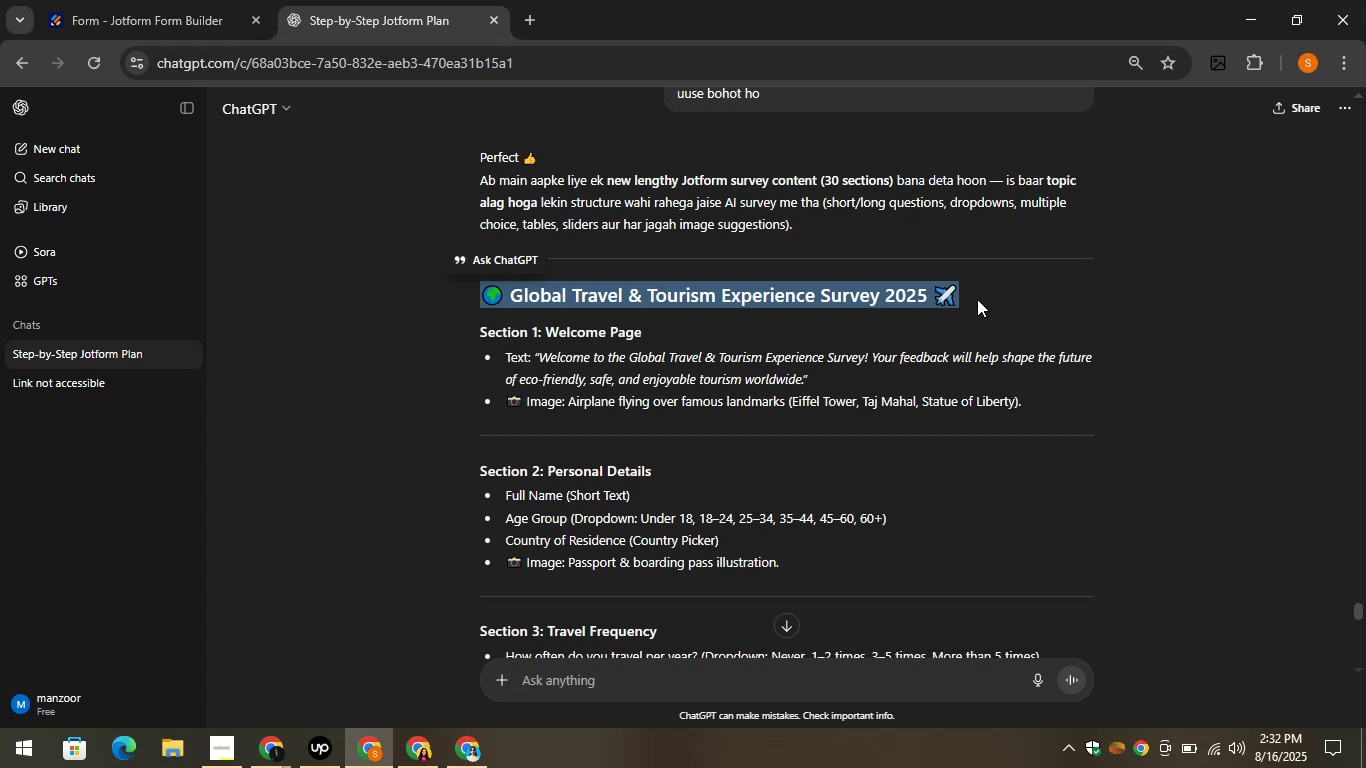 
key(Control+C)
 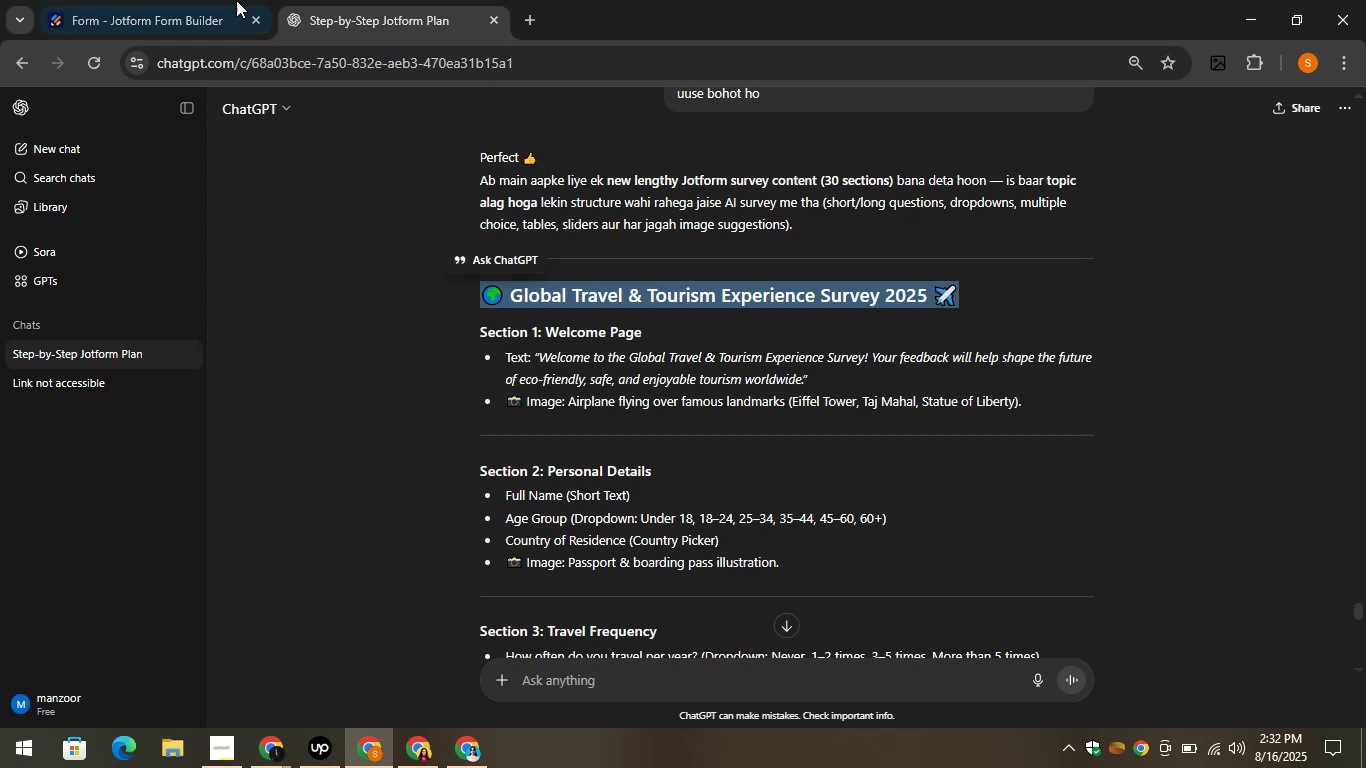 
left_click([86, 0])
 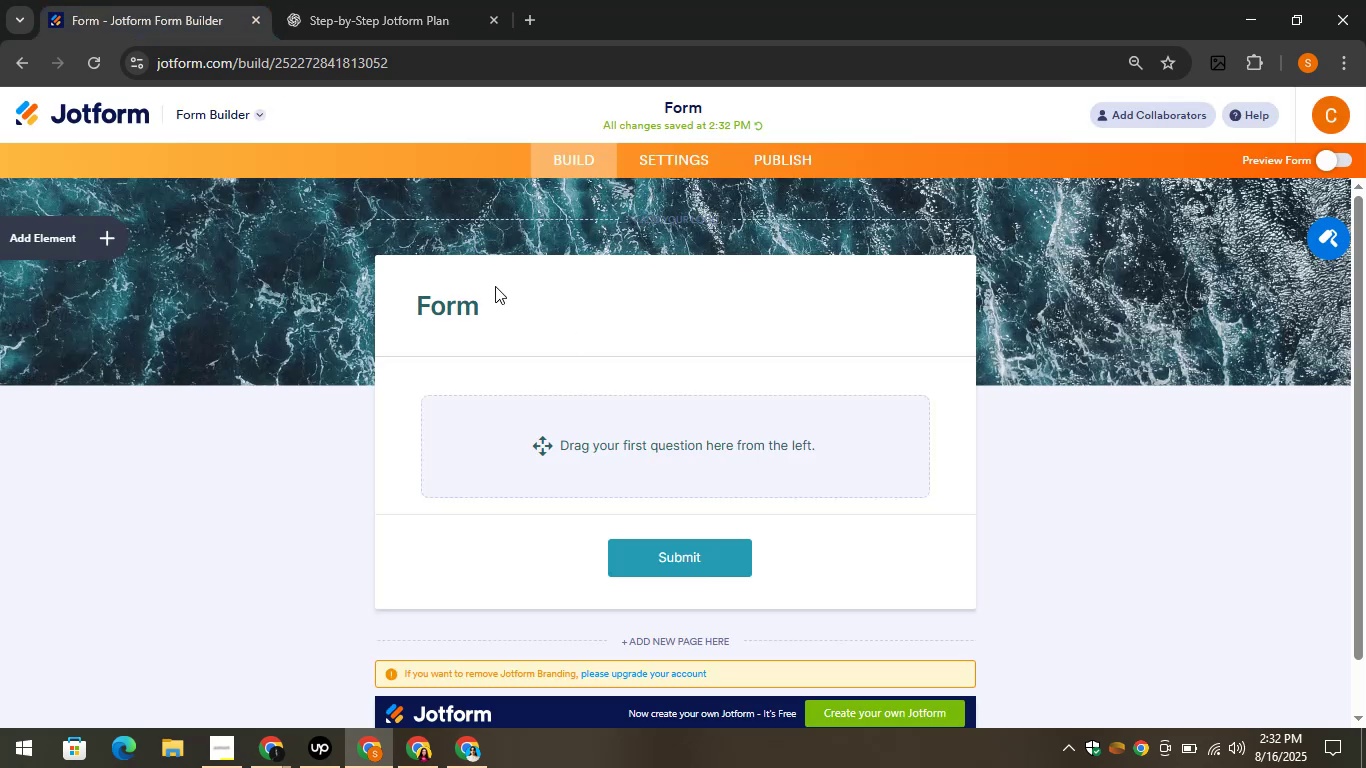 
left_click([467, 298])
 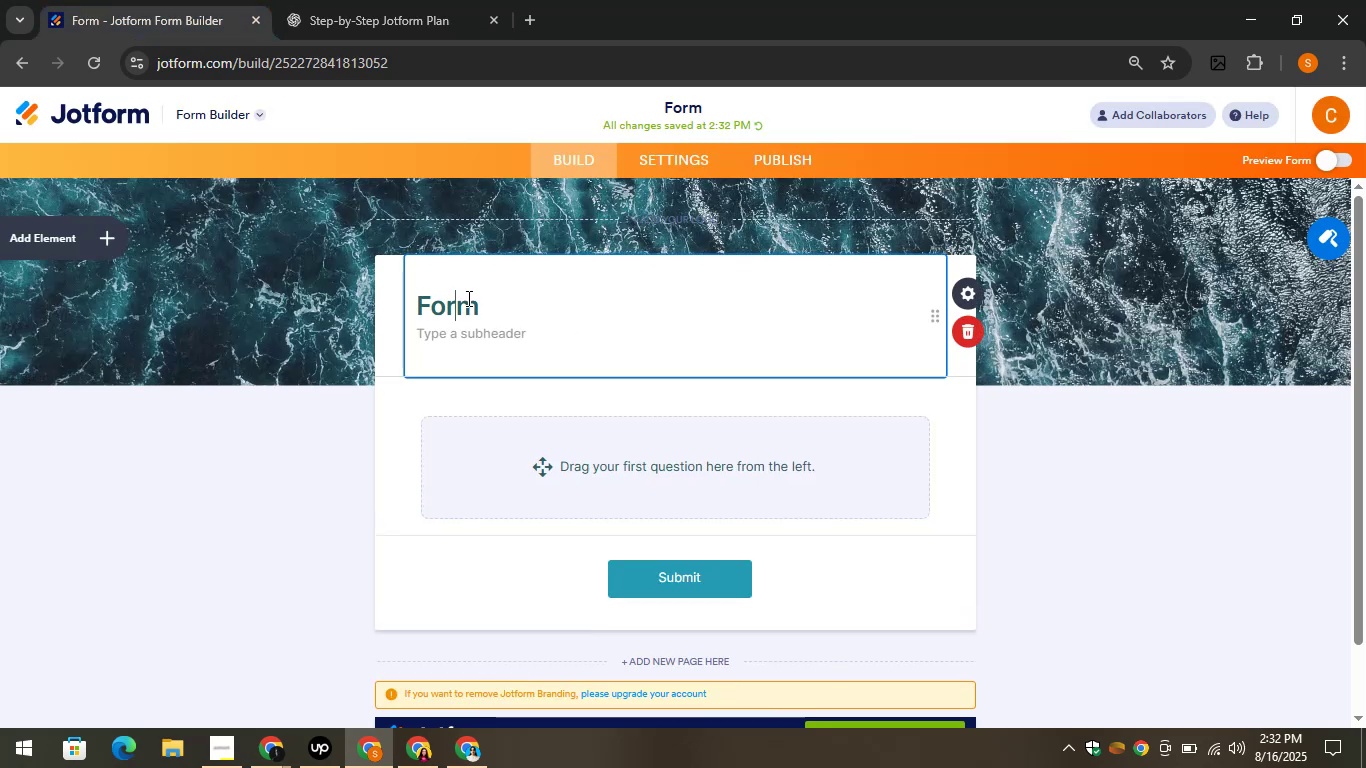 
key(Control+A)
 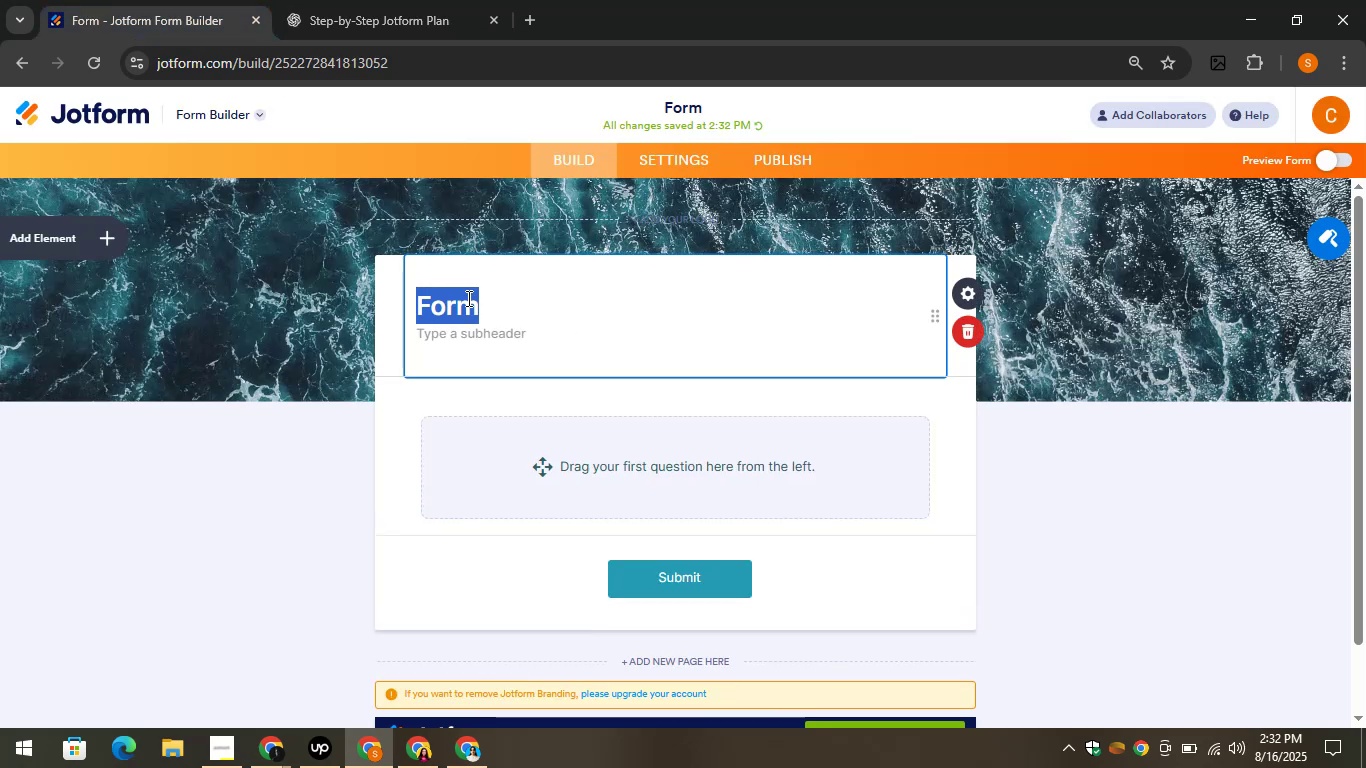 
key(Control+V)
 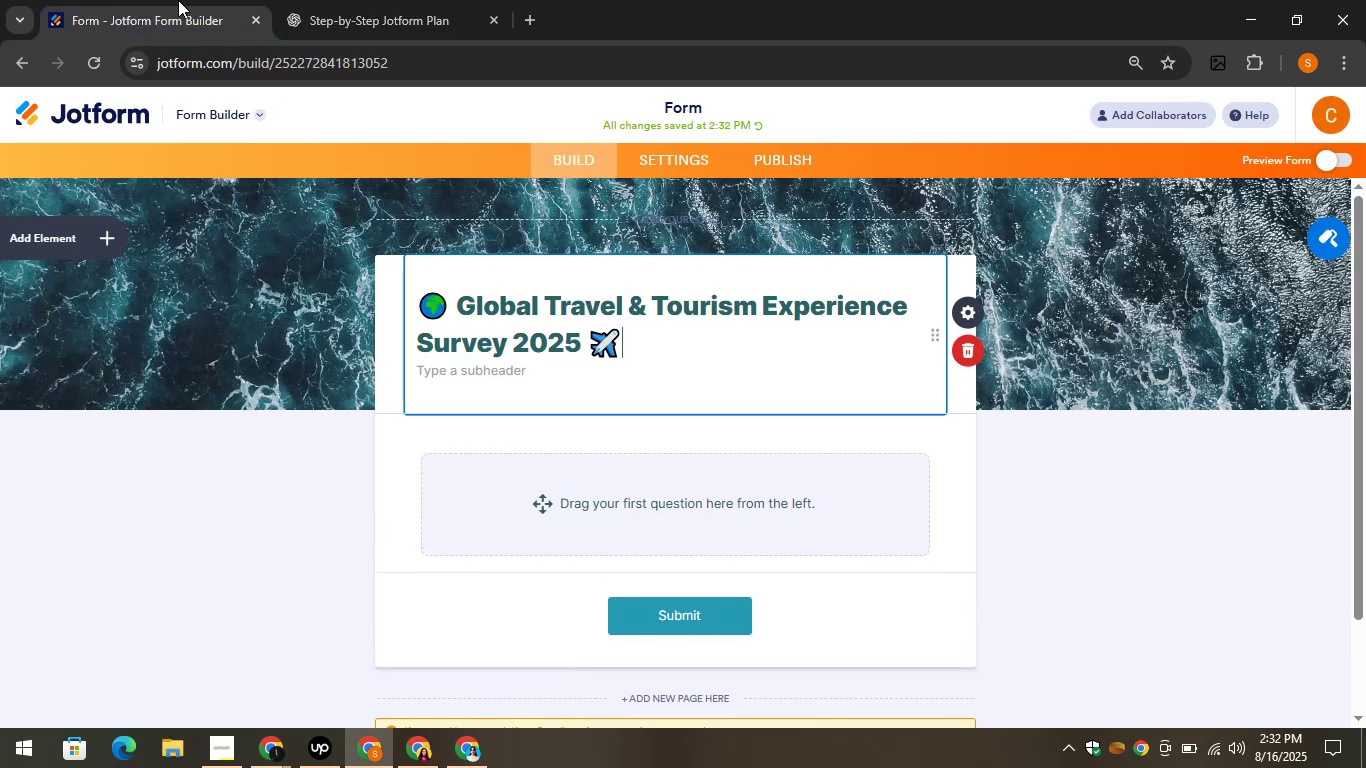 
left_click([177, 0])
 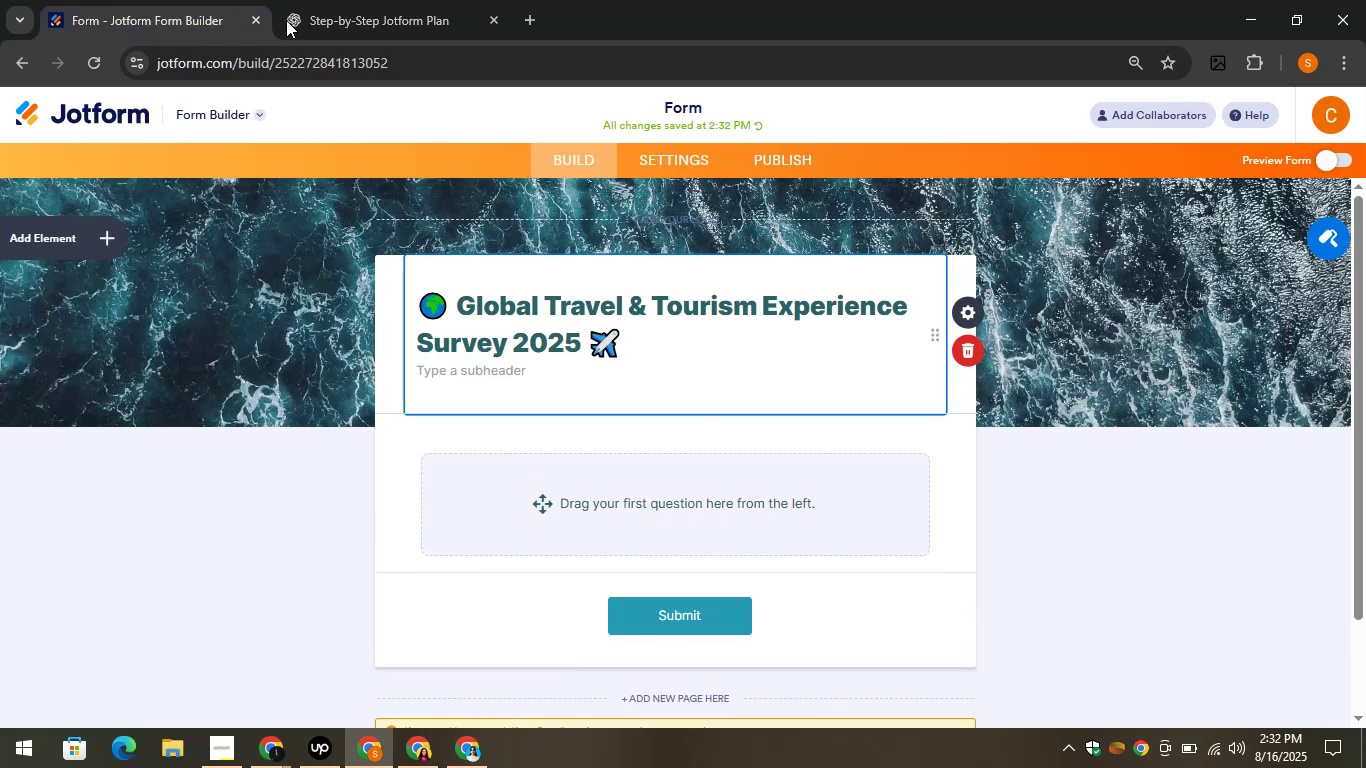 
left_click([313, 0])
 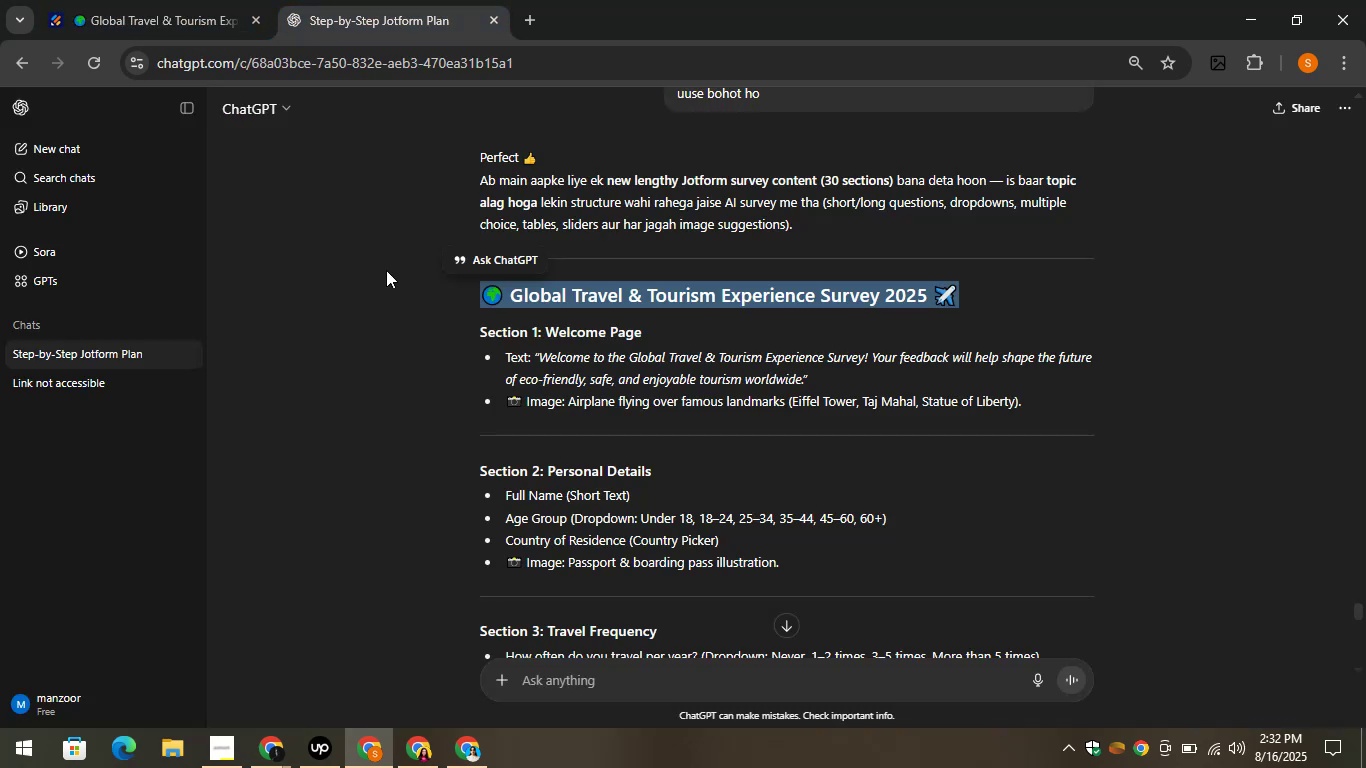 
left_click([386, 286])
 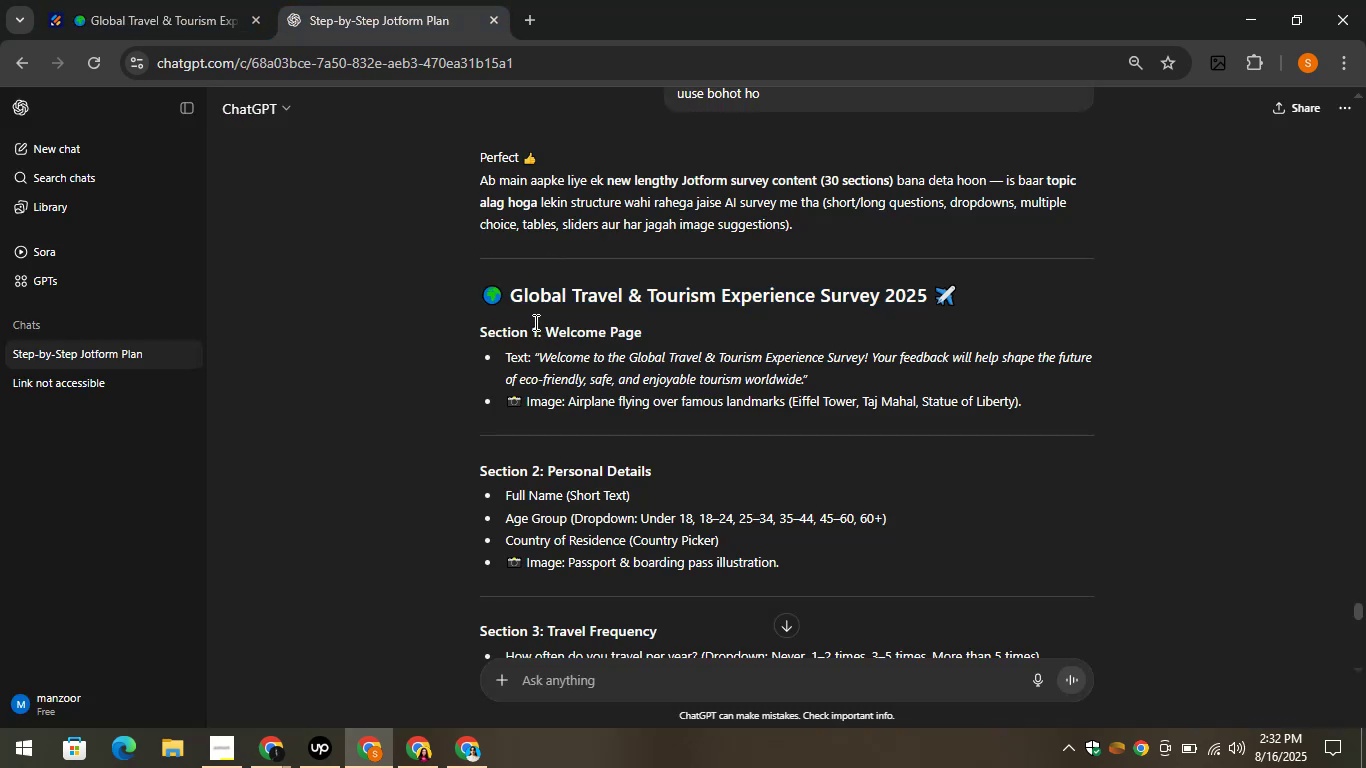 
left_click_drag(start_coordinate=[539, 325], to_coordinate=[607, 339])
 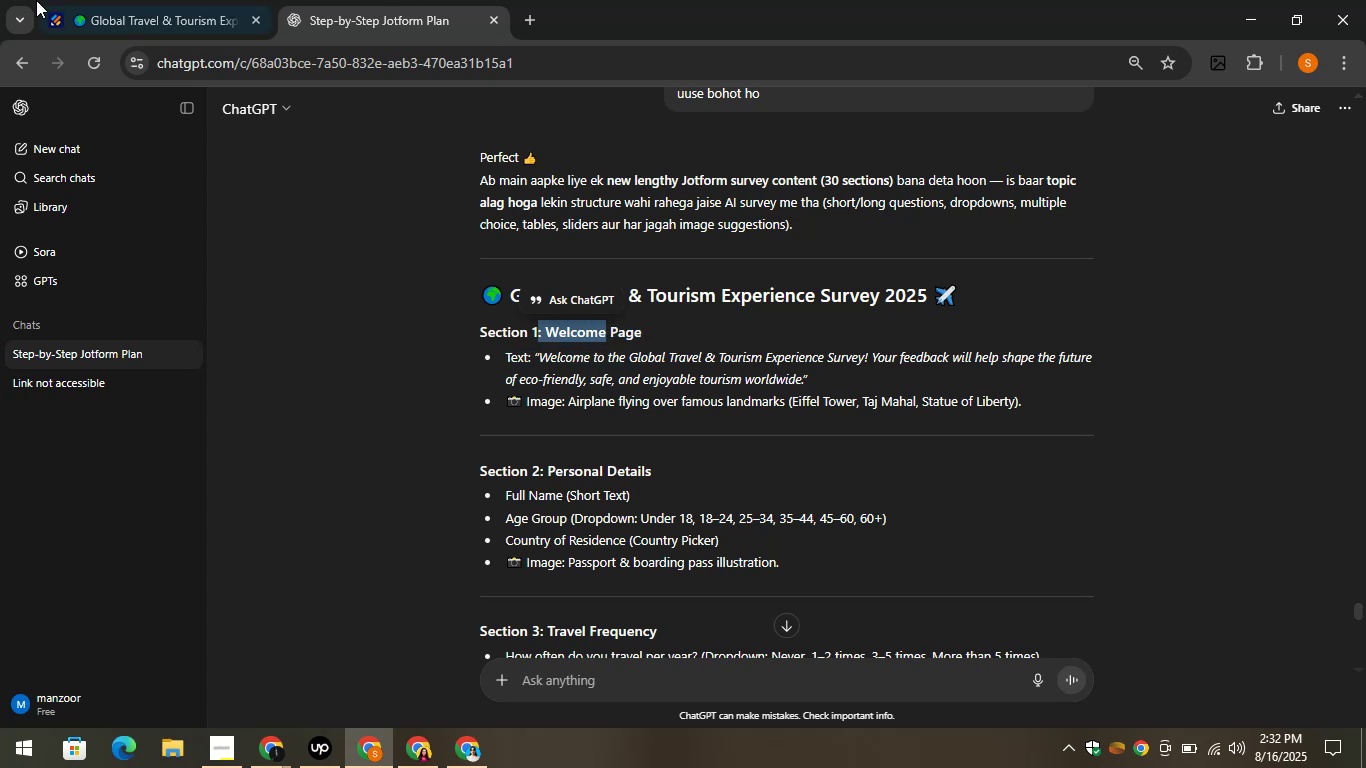 
wait(6.57)
 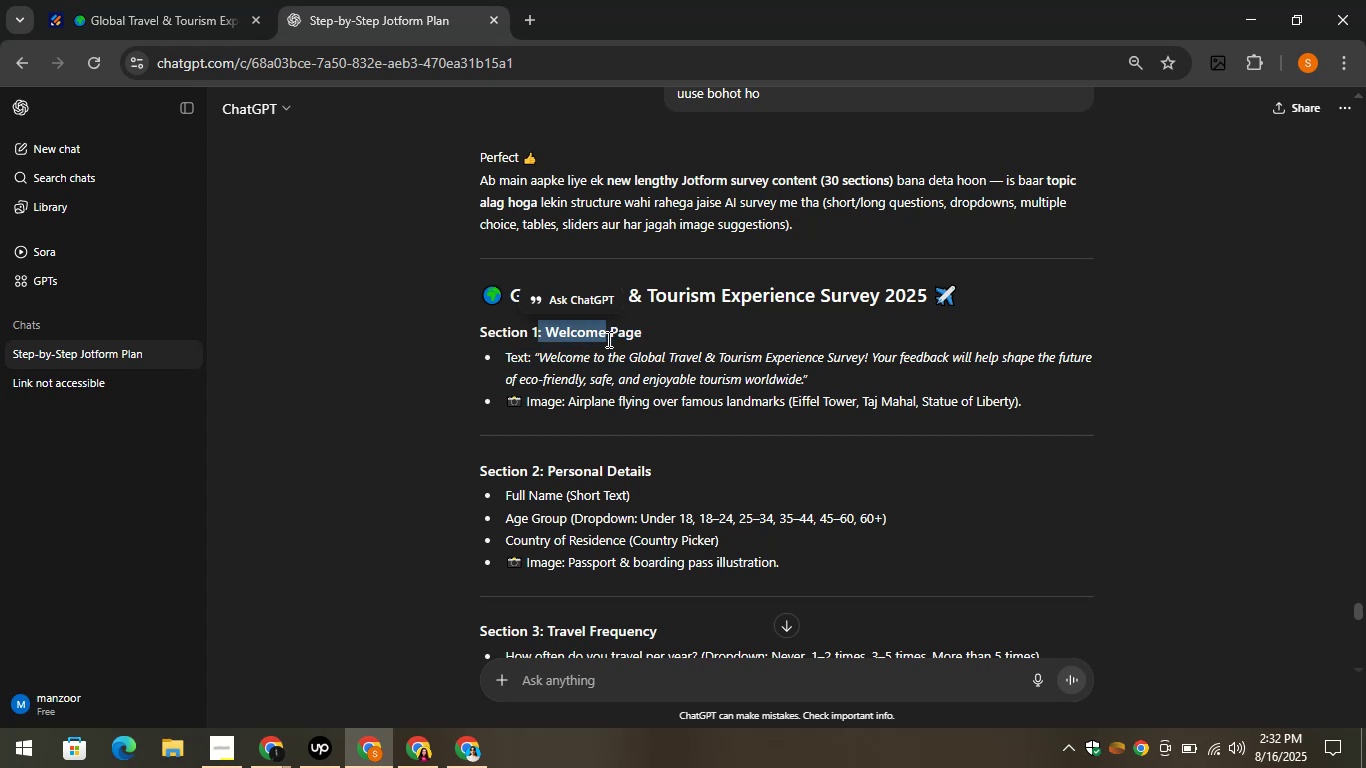 
left_click([330, 0])
 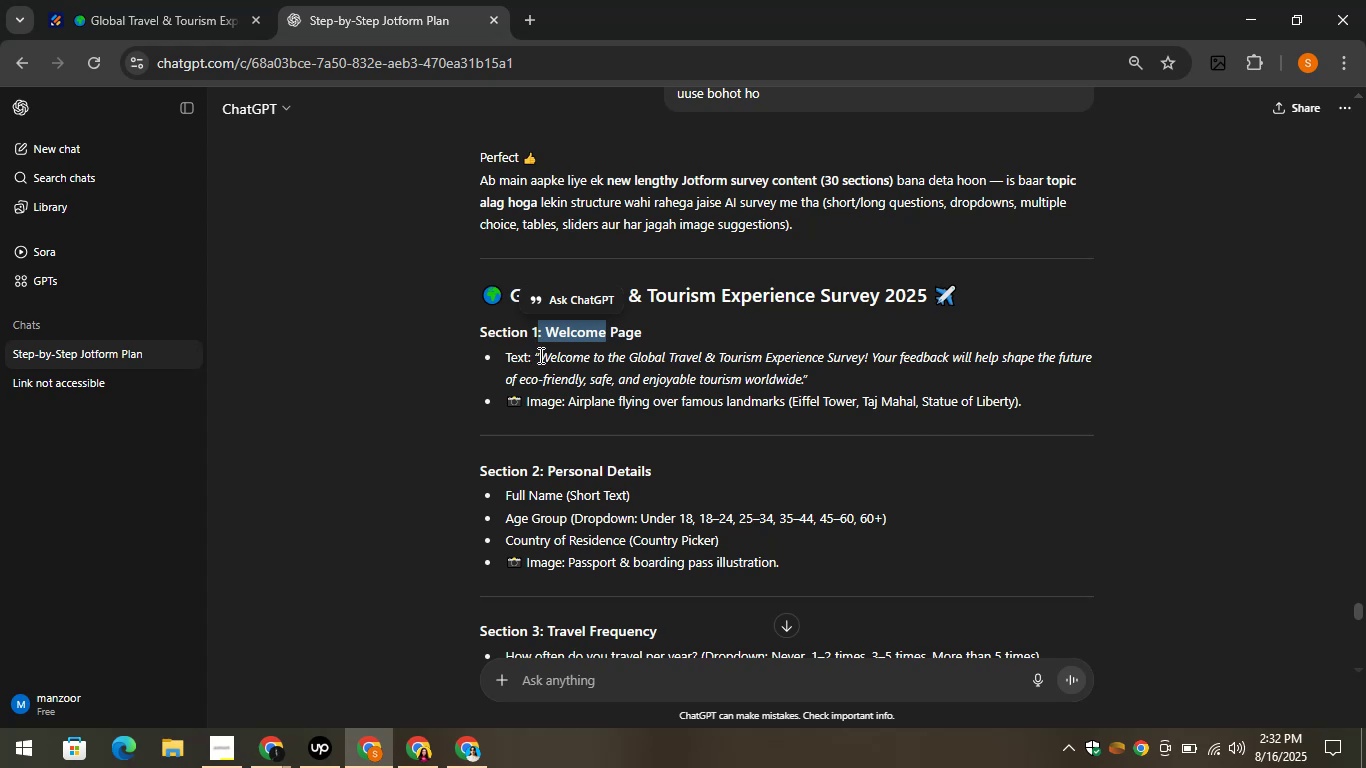 
left_click_drag(start_coordinate=[540, 355], to_coordinate=[802, 386])
 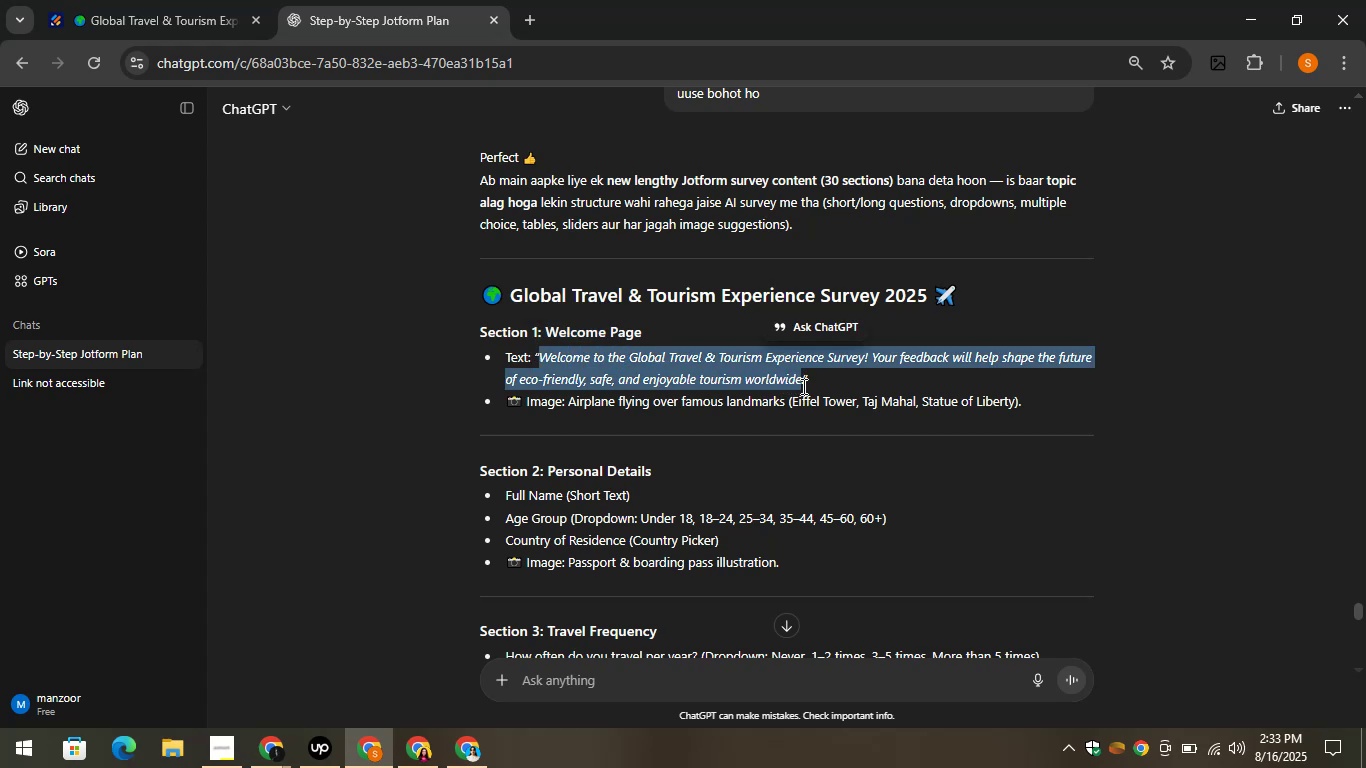 
key(Control+C)
 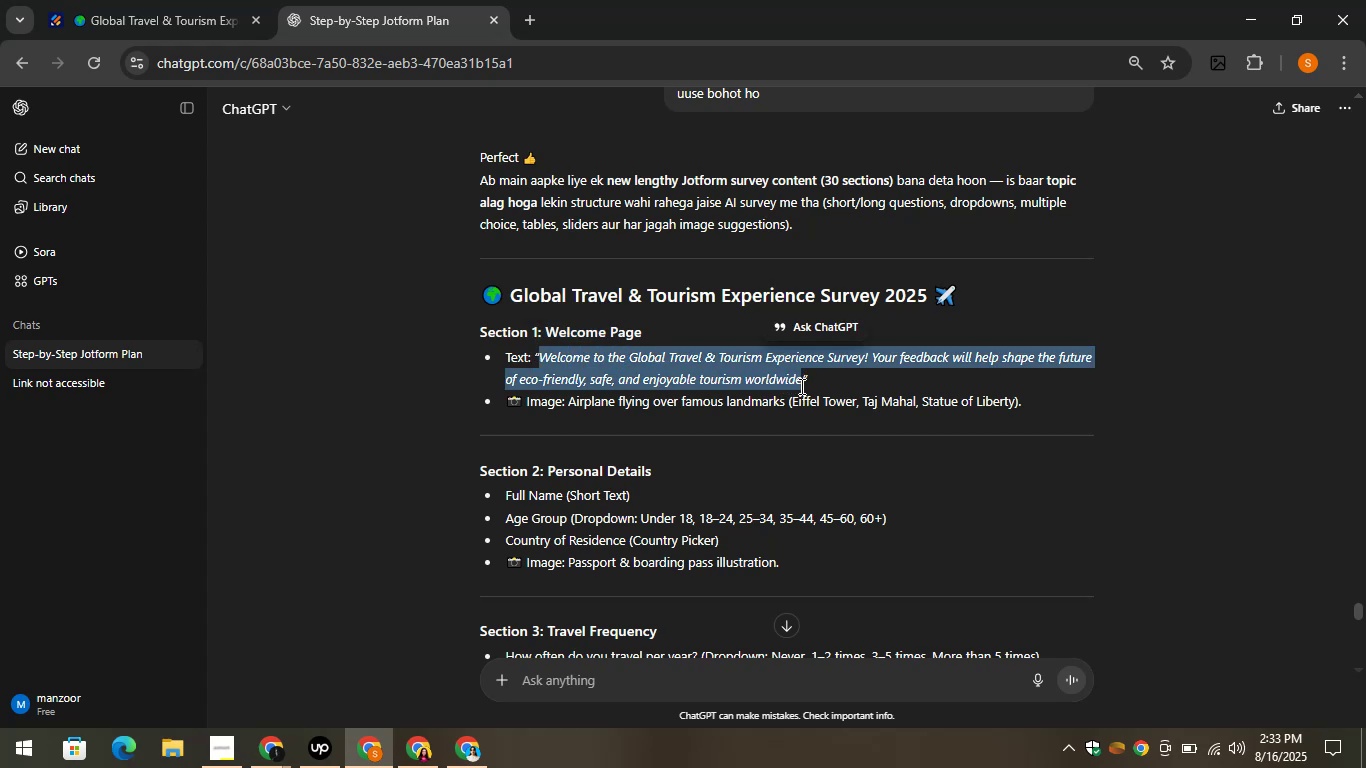 
key(Control+C)
 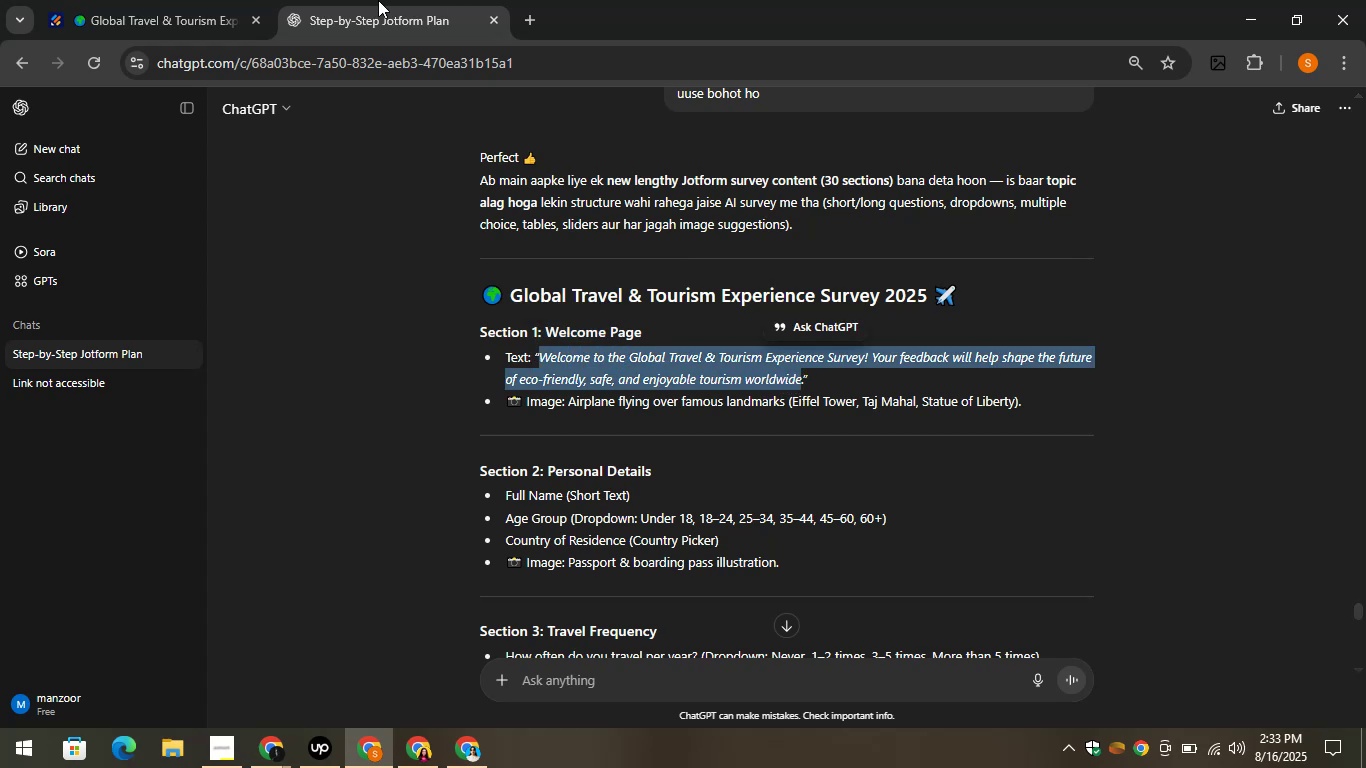 
left_click([376, 0])
 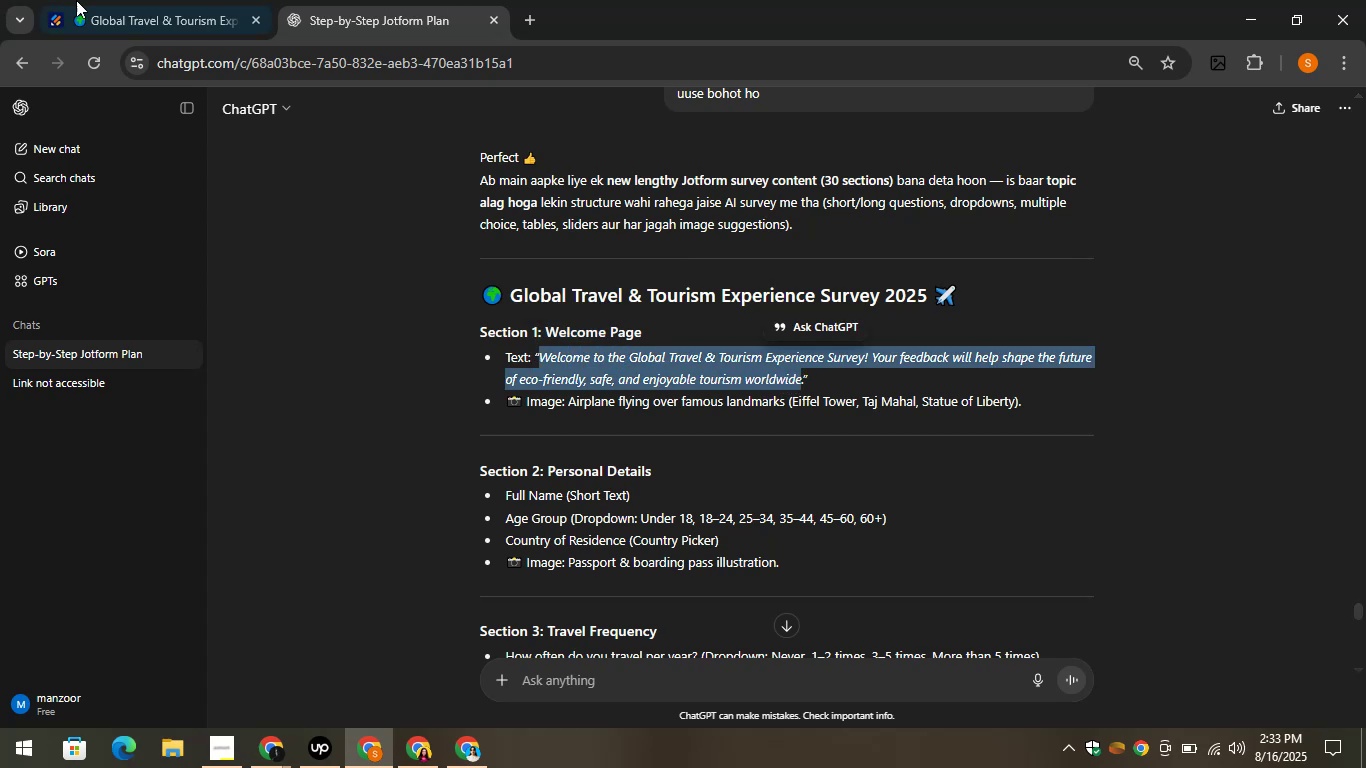 
left_click([111, 0])
 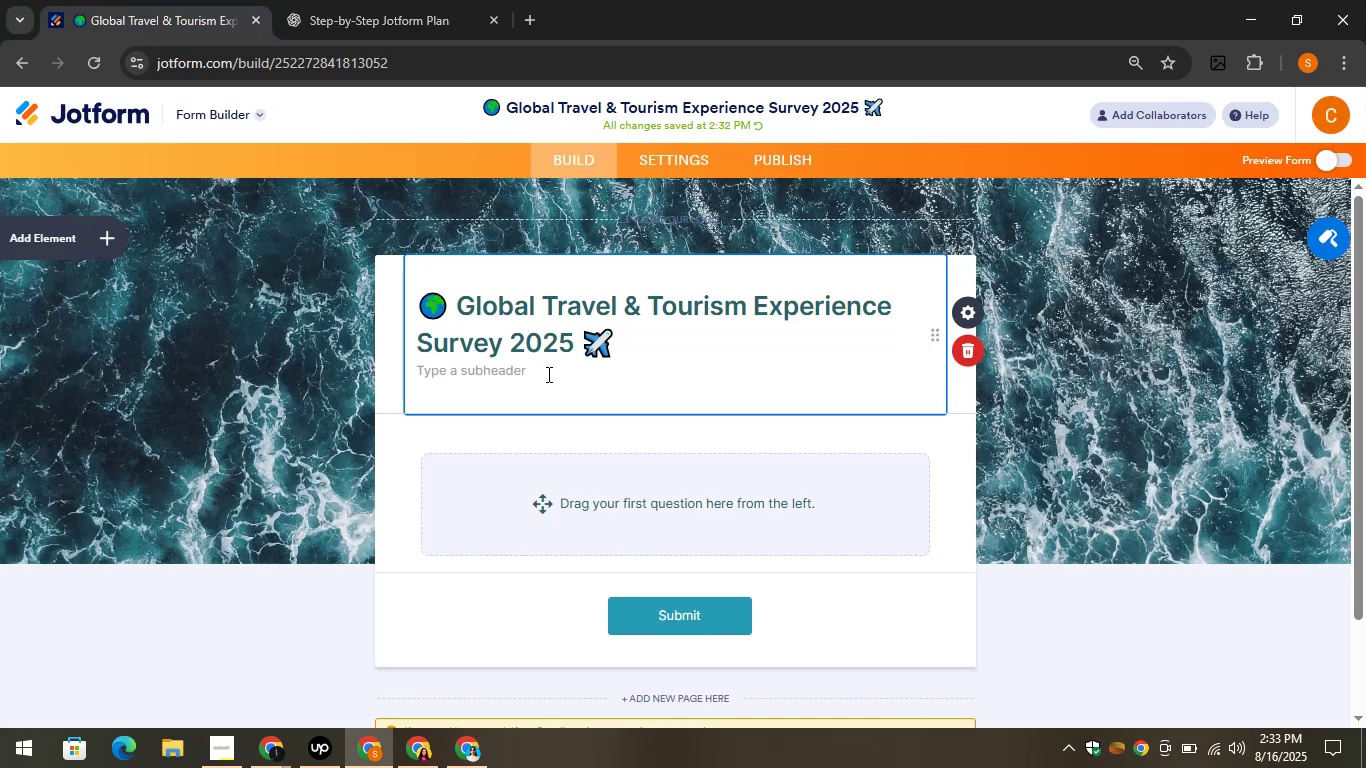 
left_click([536, 376])
 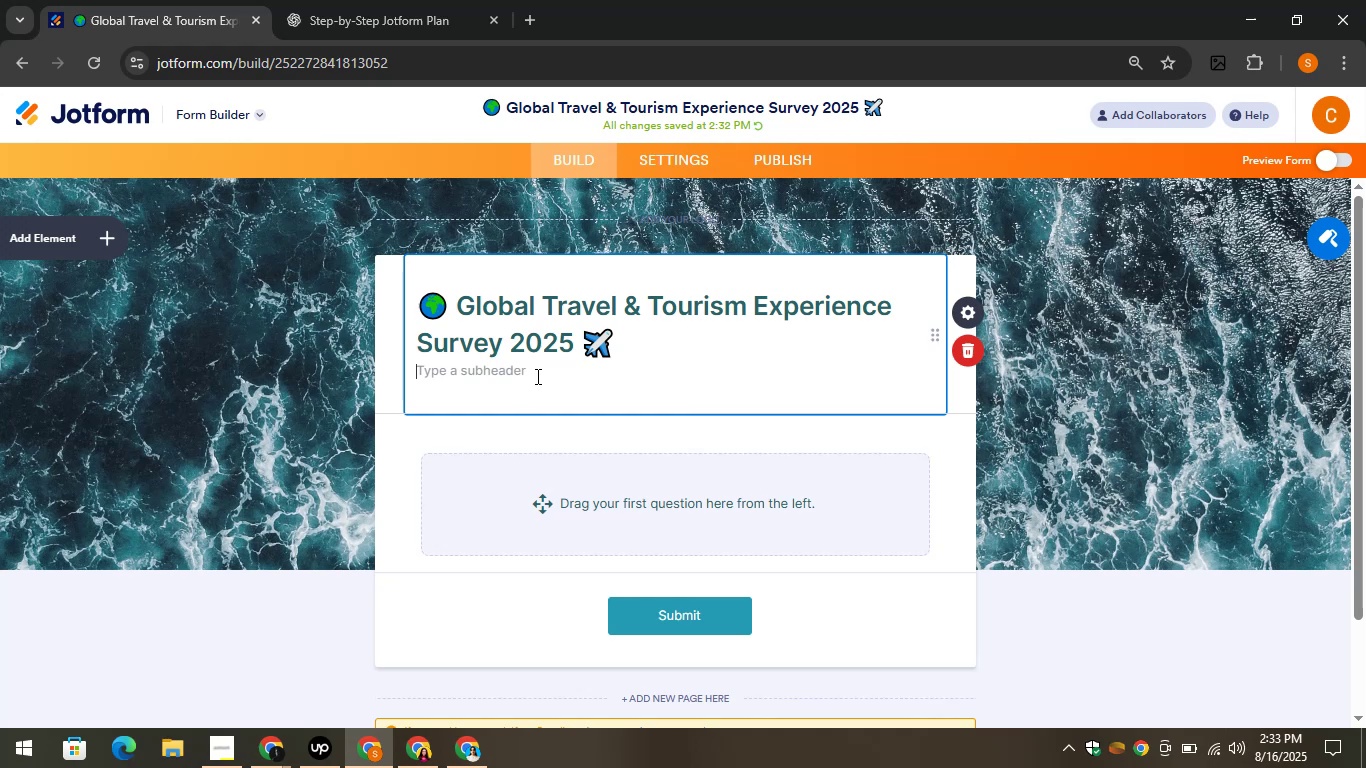 
key(Control+V)
 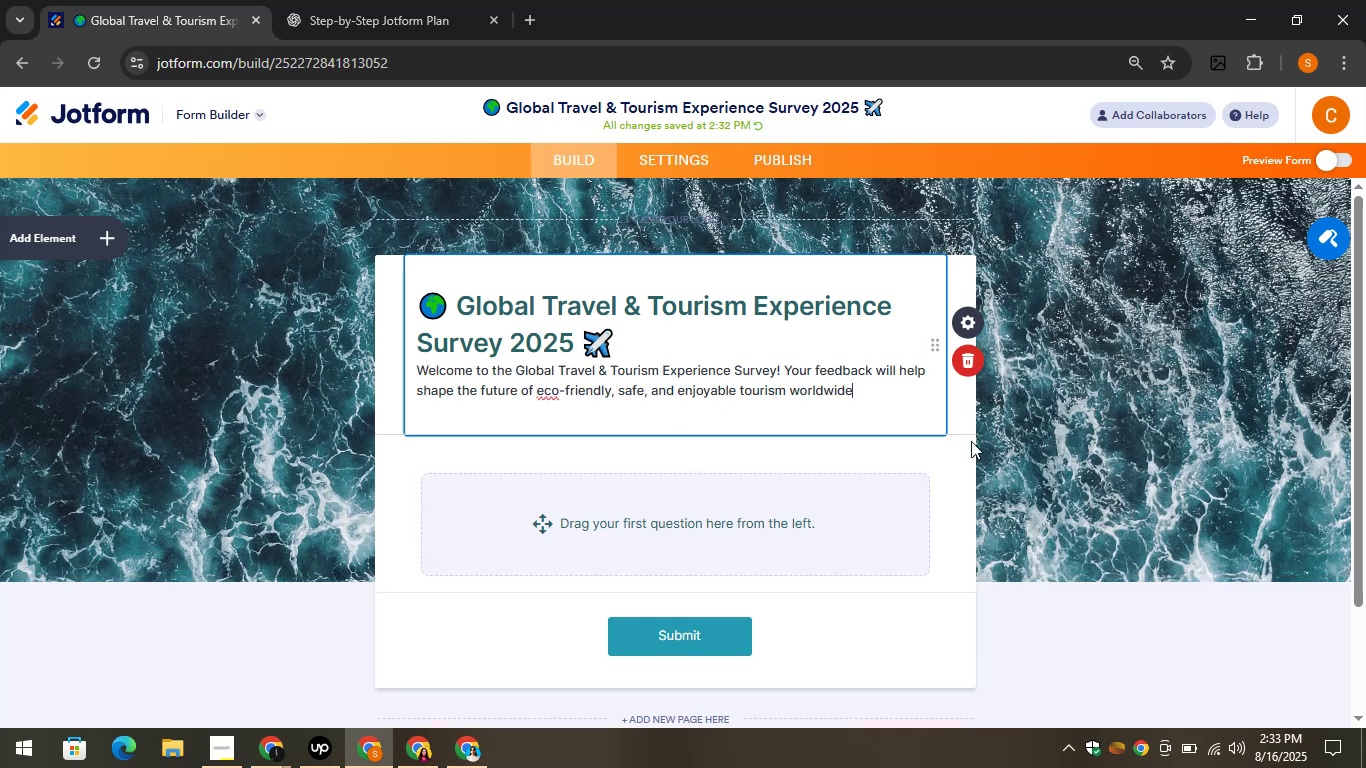 
left_click_drag(start_coordinate=[976, 456], to_coordinate=[965, 461])
 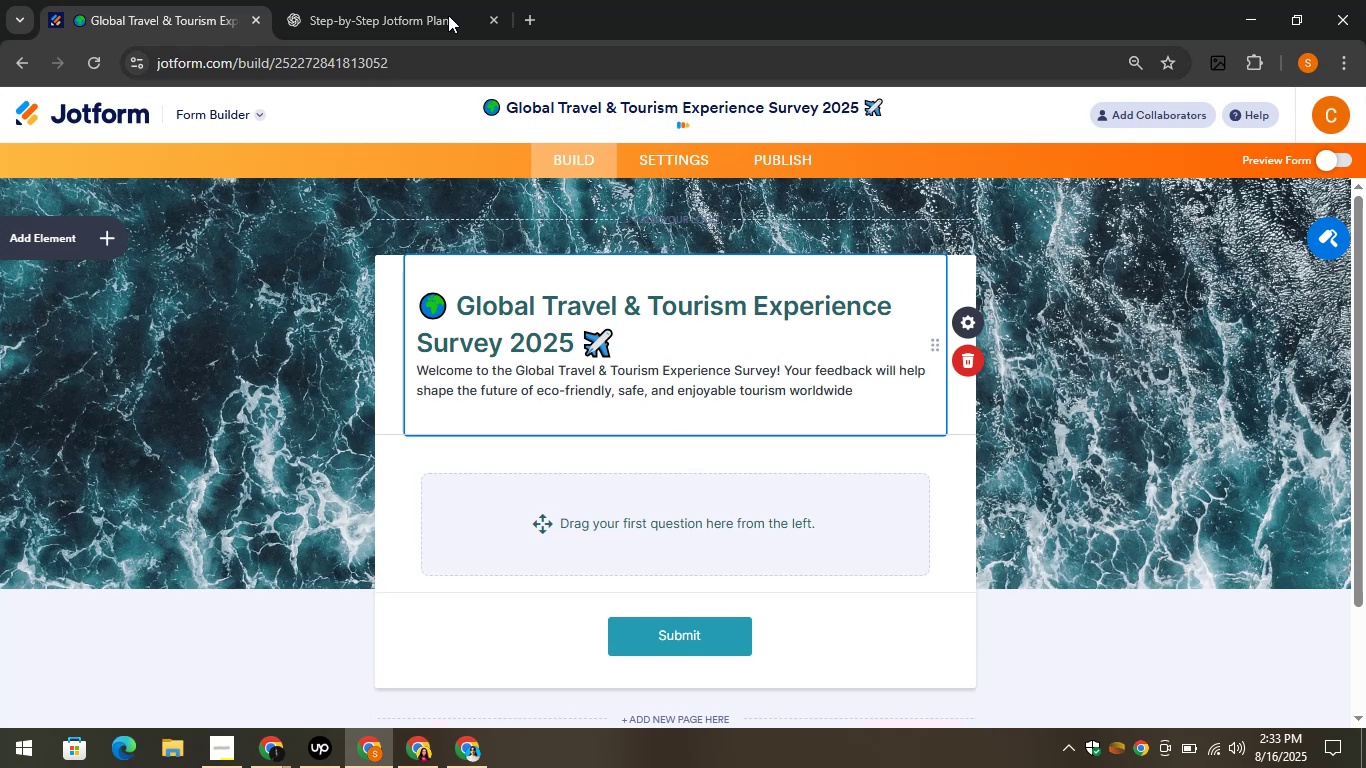 
left_click([341, 0])
 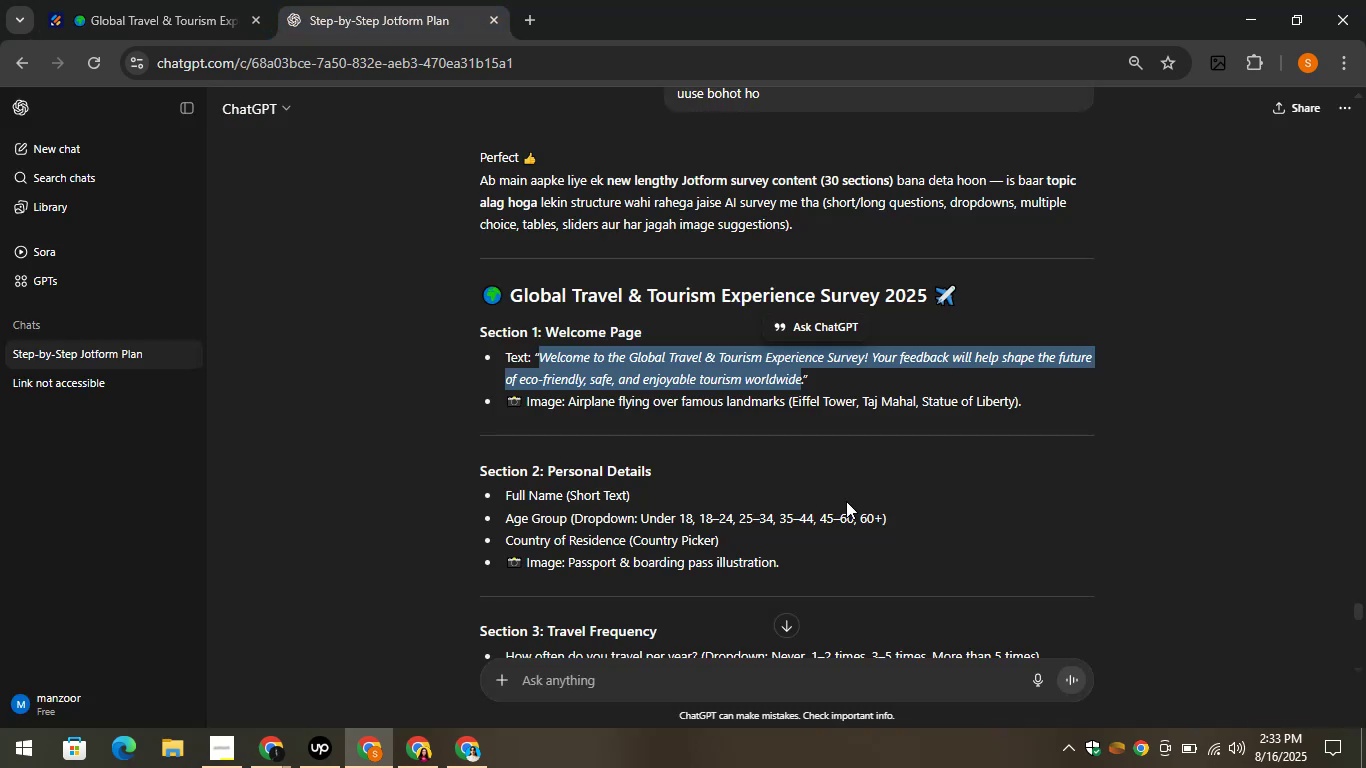 
left_click([784, 458])
 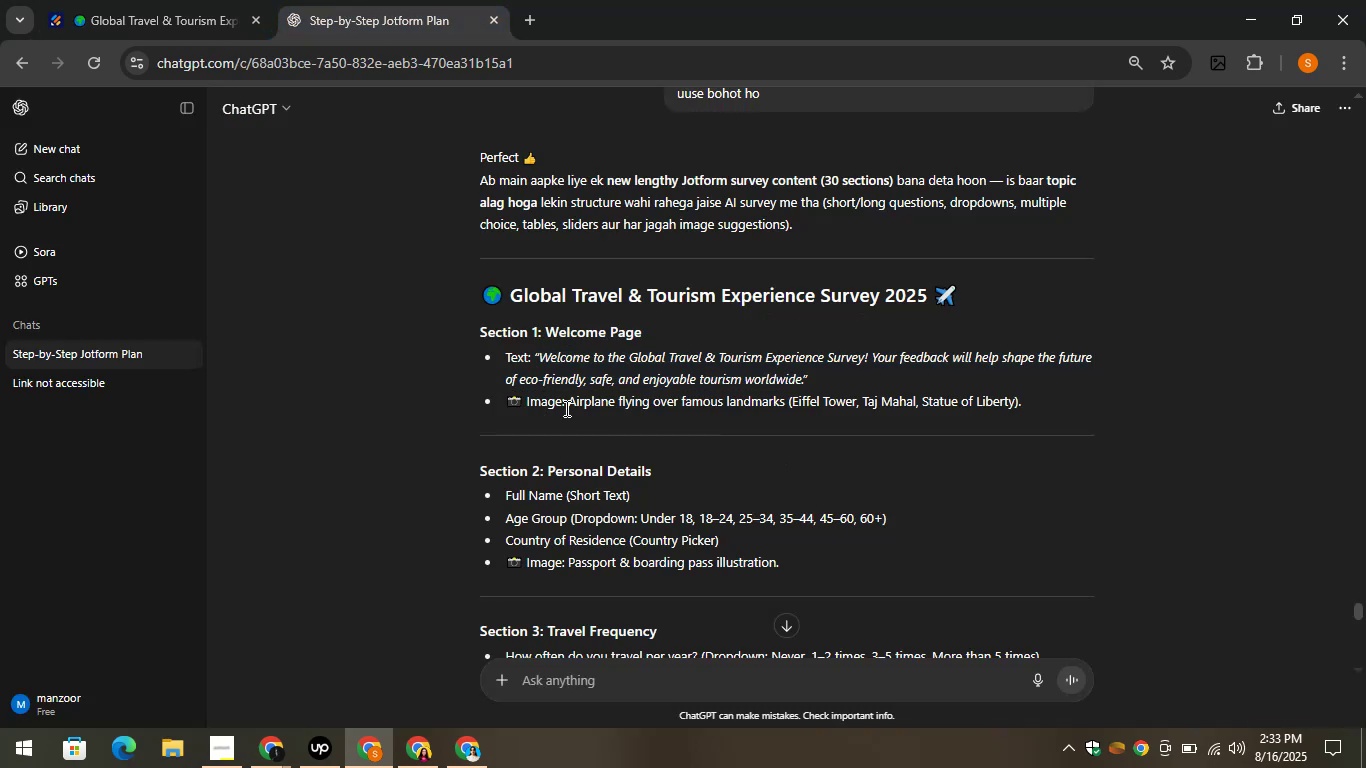 
left_click_drag(start_coordinate=[560, 402], to_coordinate=[1064, 426])
 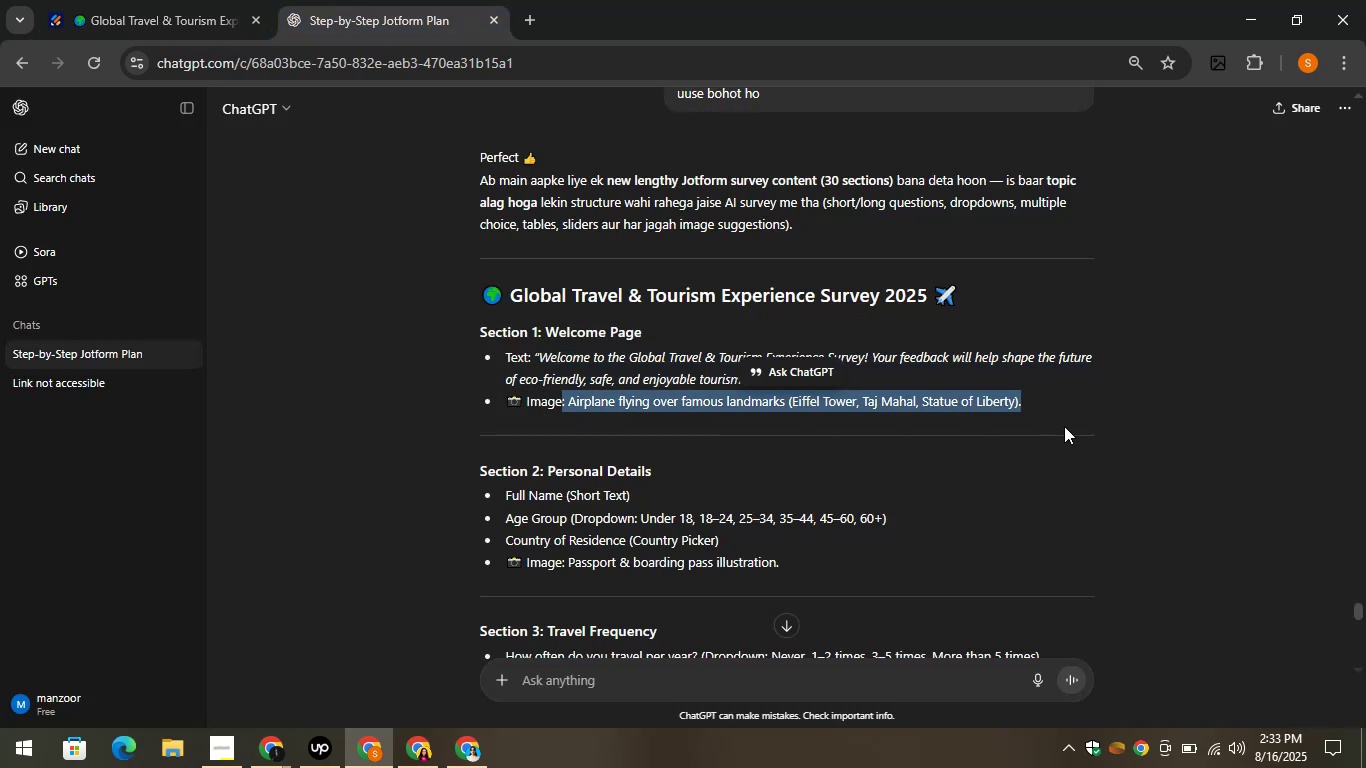 
key(Control+C)
 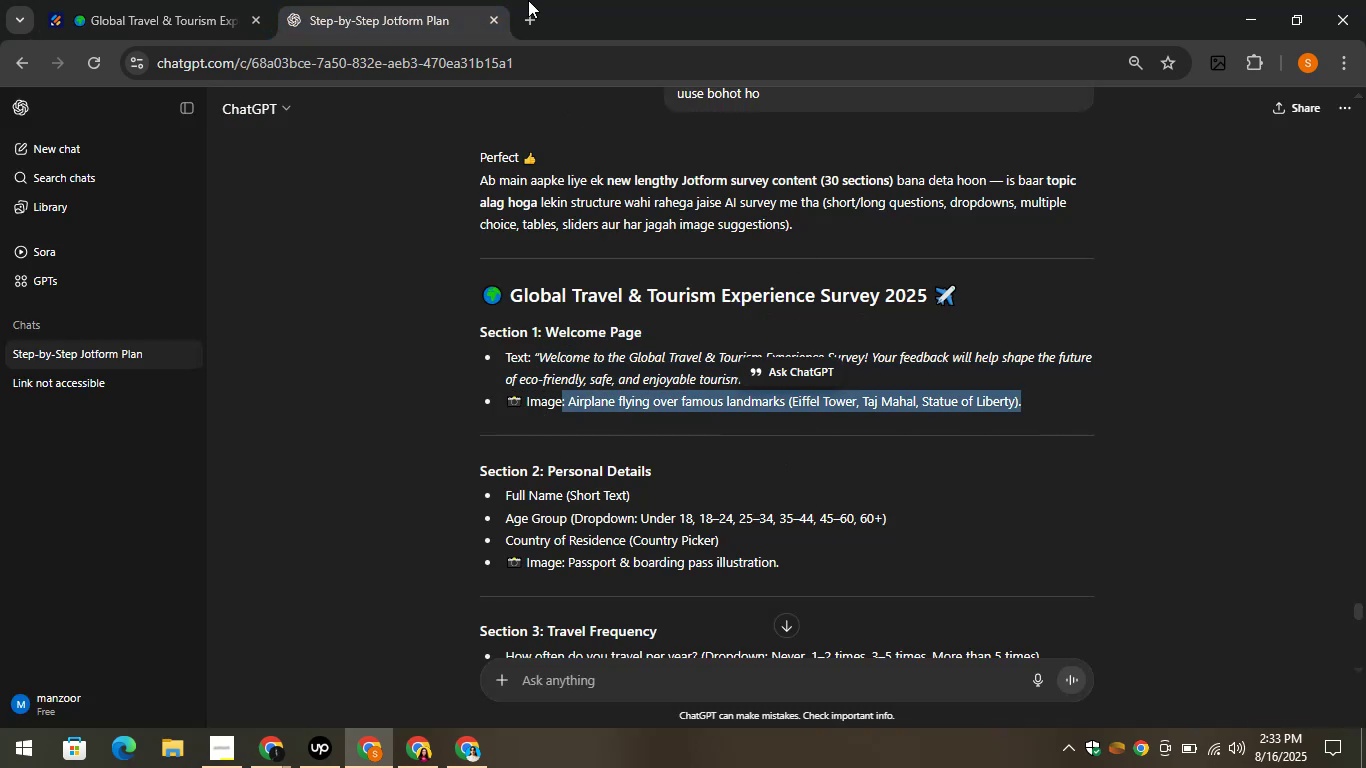 
left_click([523, 0])
 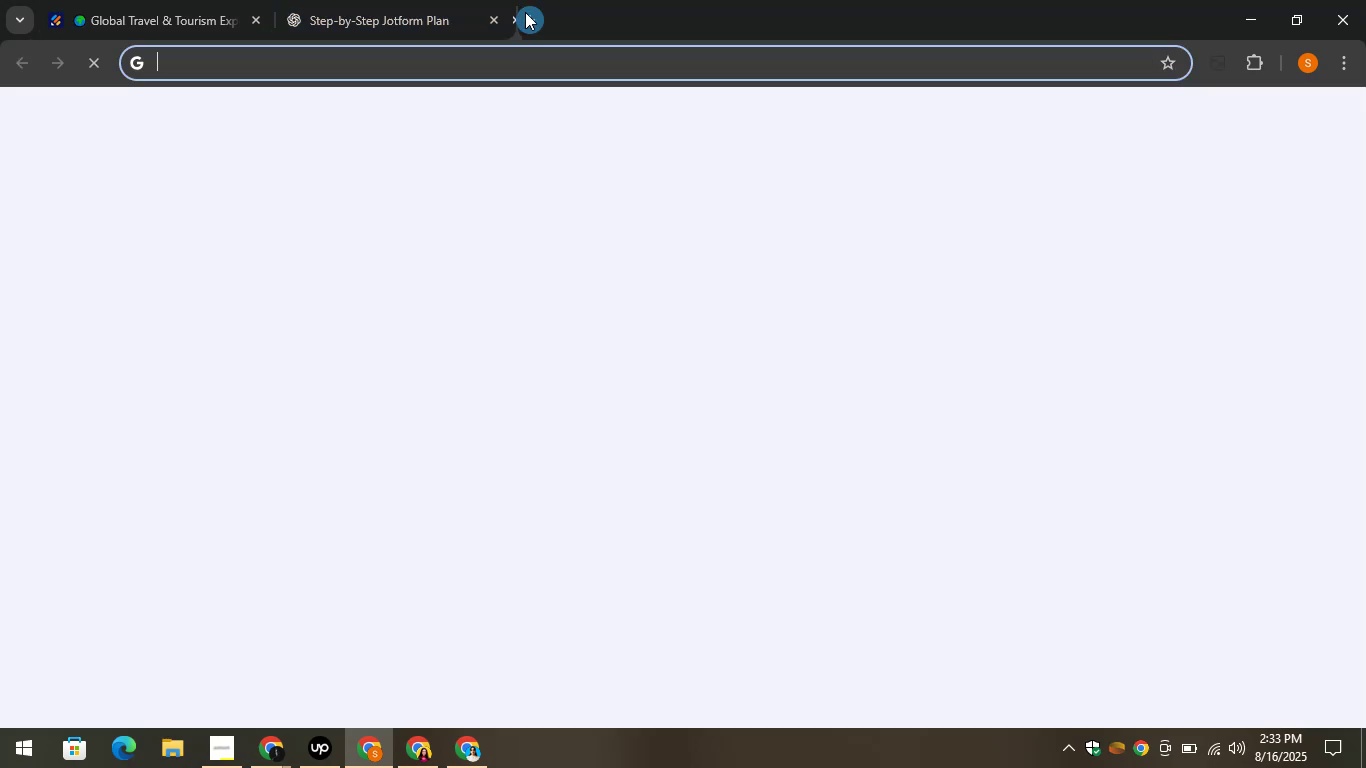 
key(Control+V)
 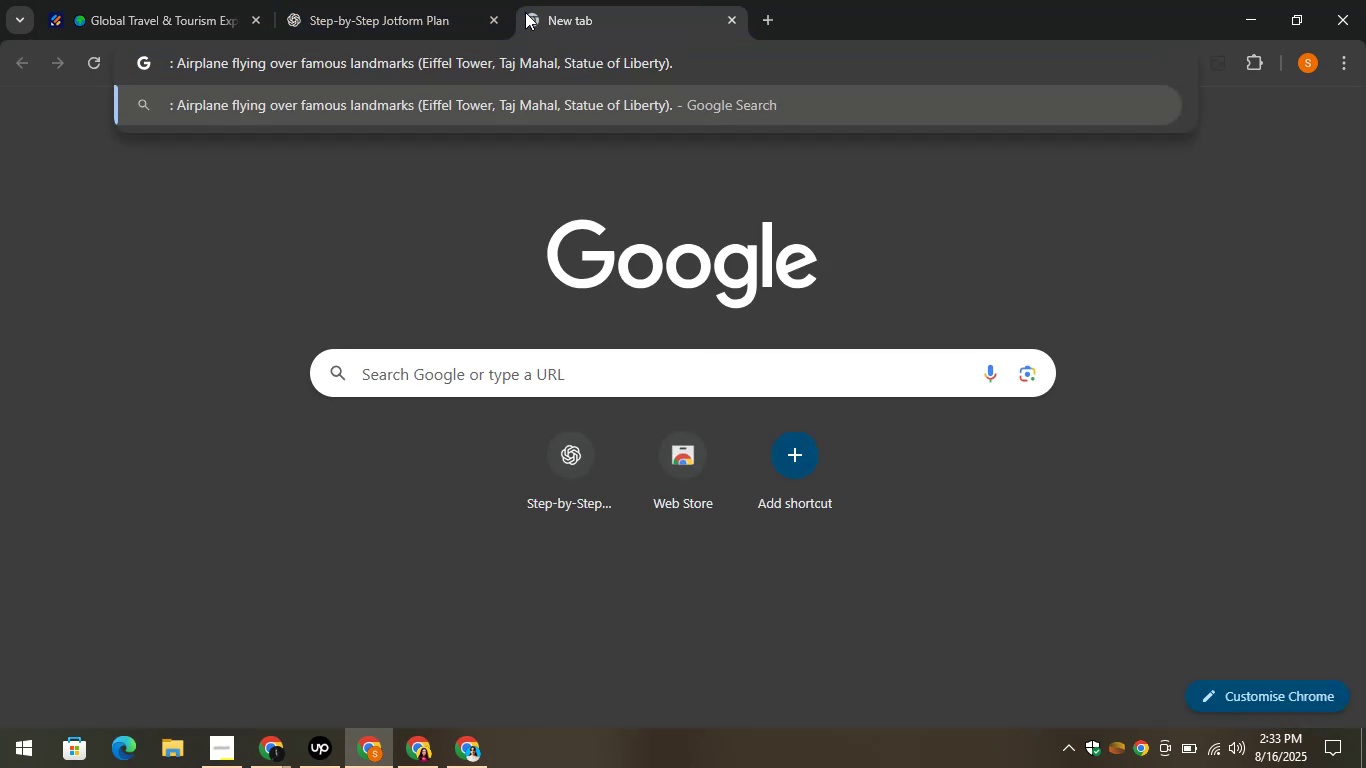 
key(Enter)
 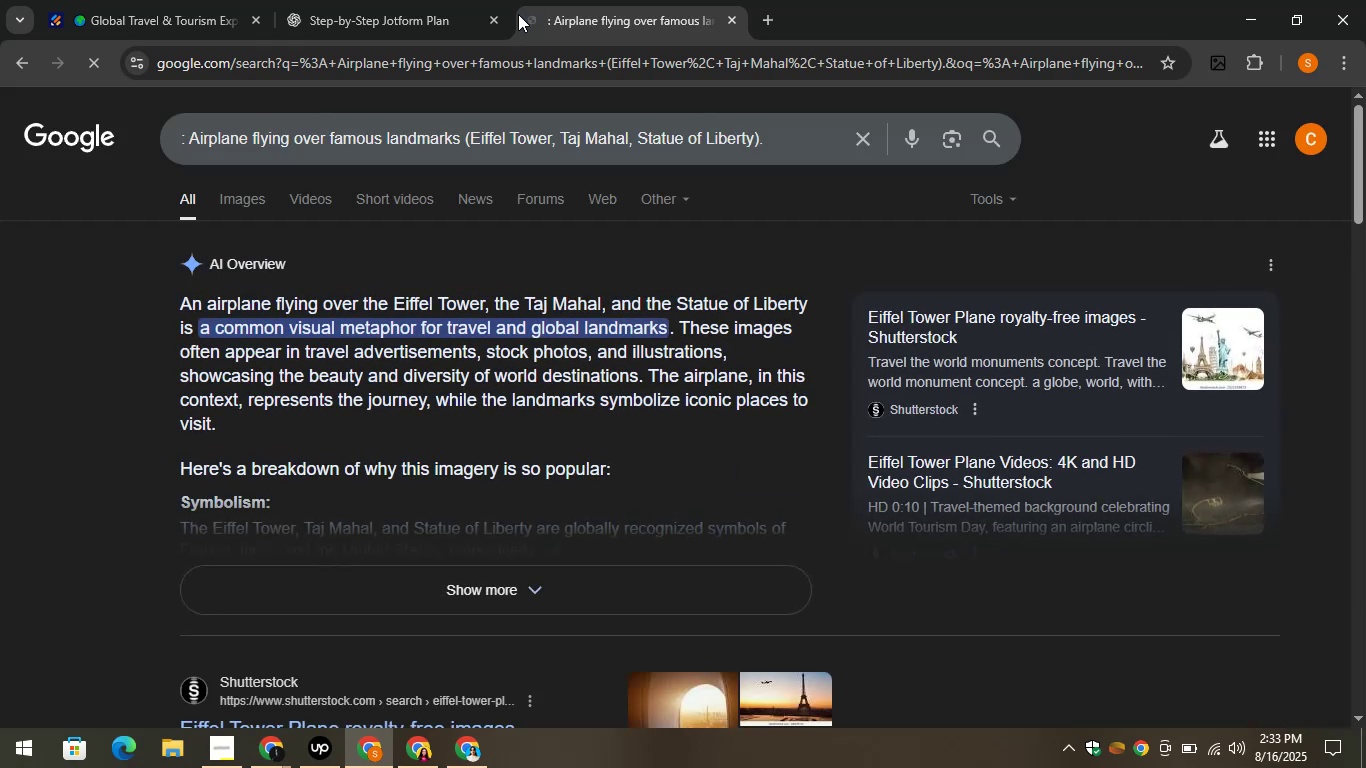 
wait(9.01)
 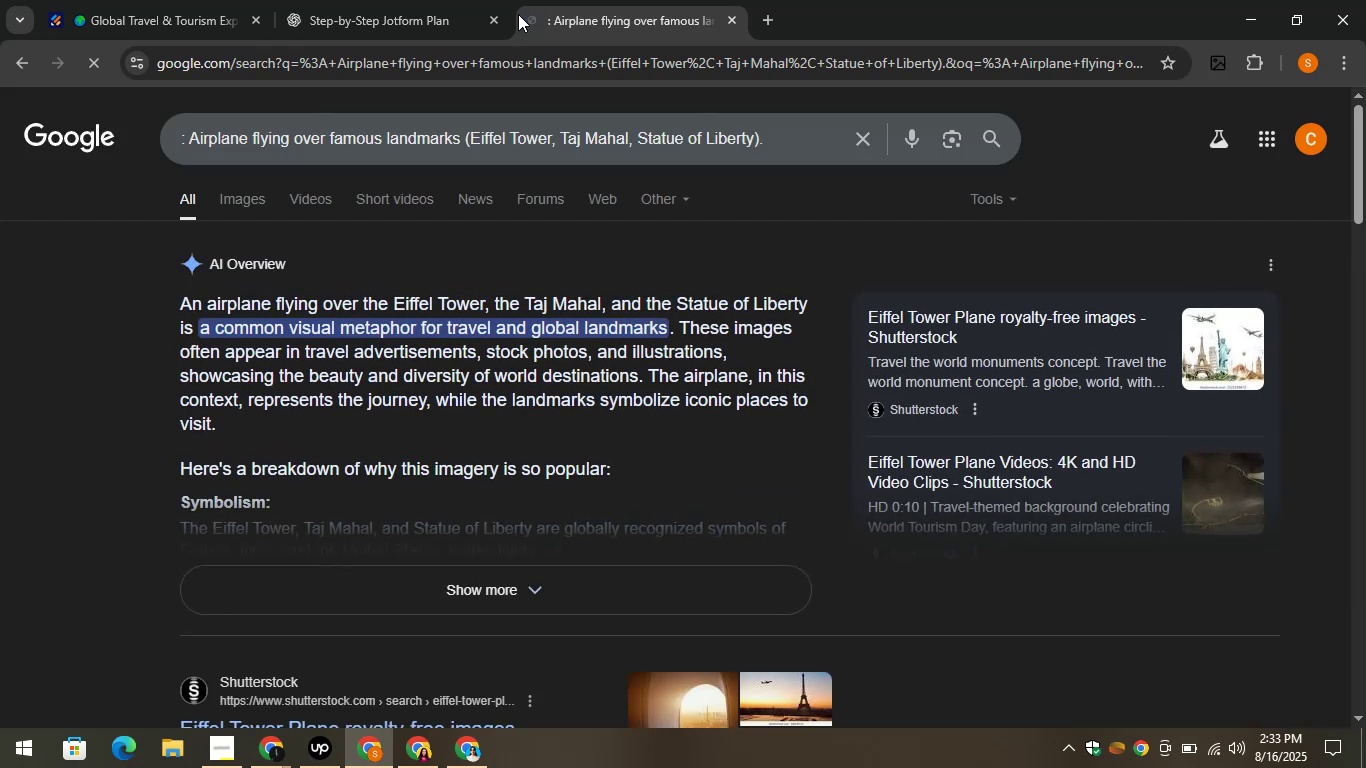 
left_click([254, 189])
 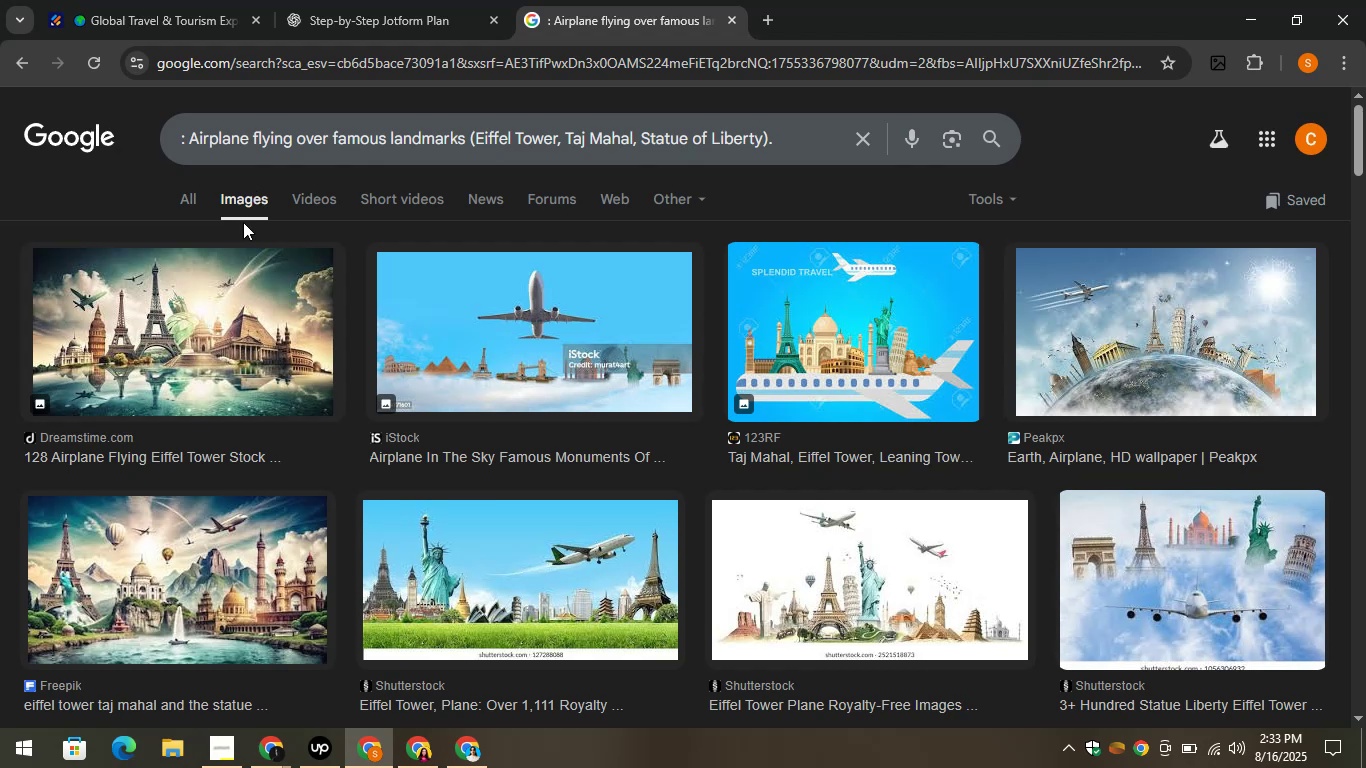 
wait(20.63)
 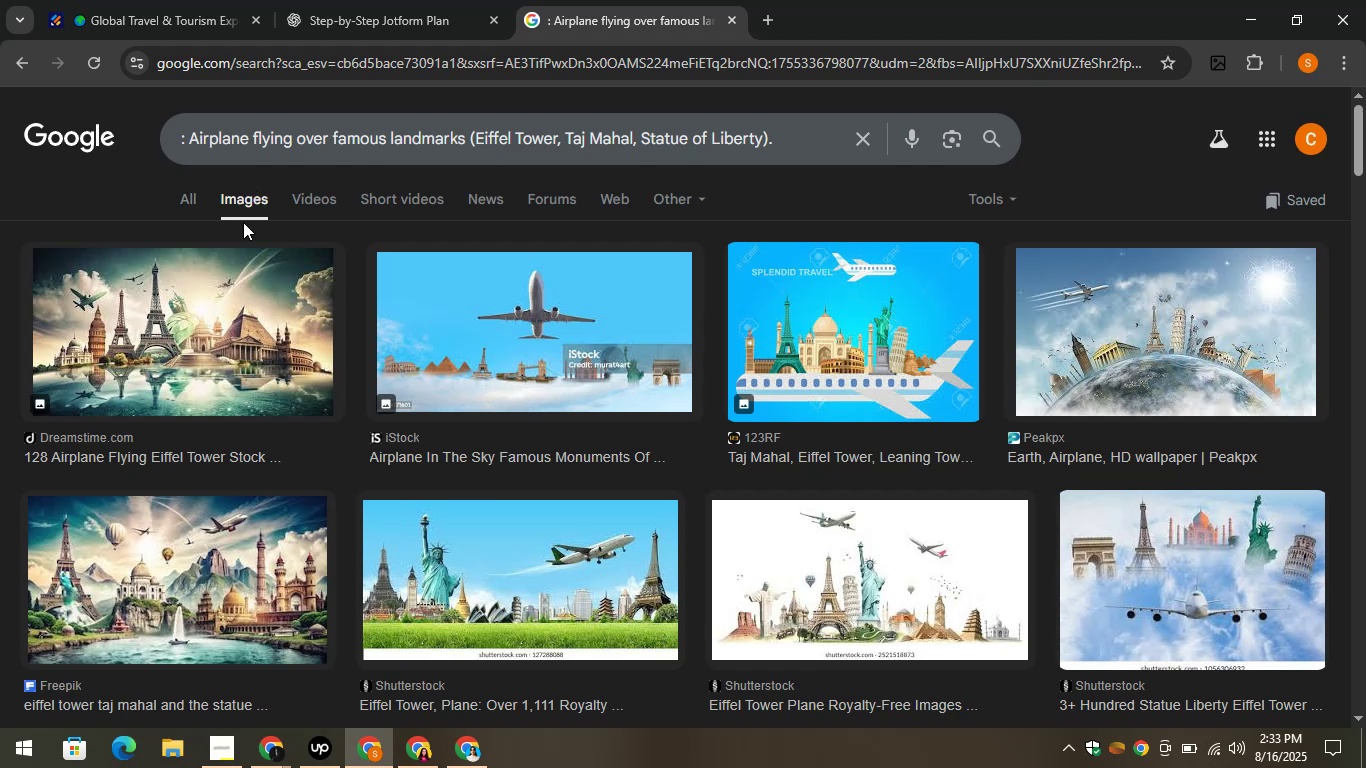 
scroll: coordinate [598, 458], scroll_direction: down, amount: 3.0
 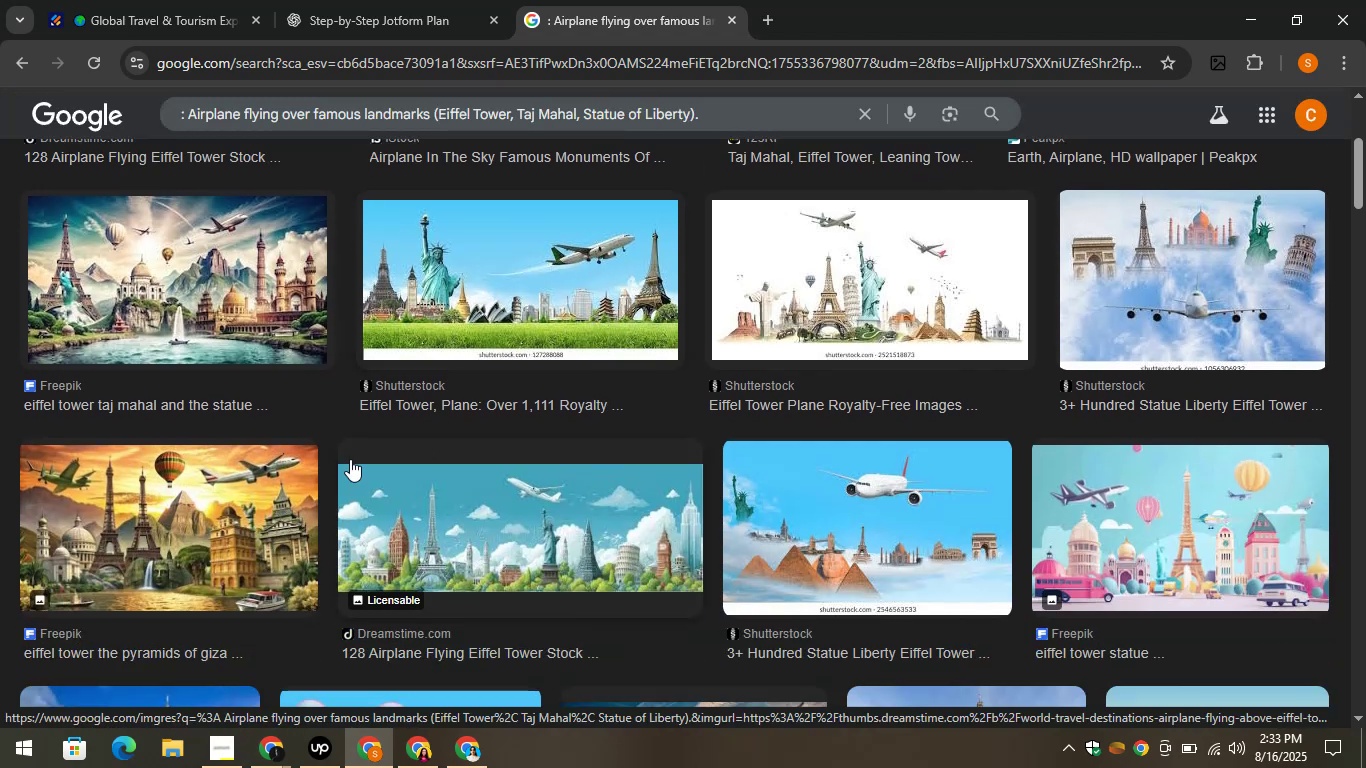 
scroll: coordinate [247, 555], scroll_direction: up, amount: 2.0
 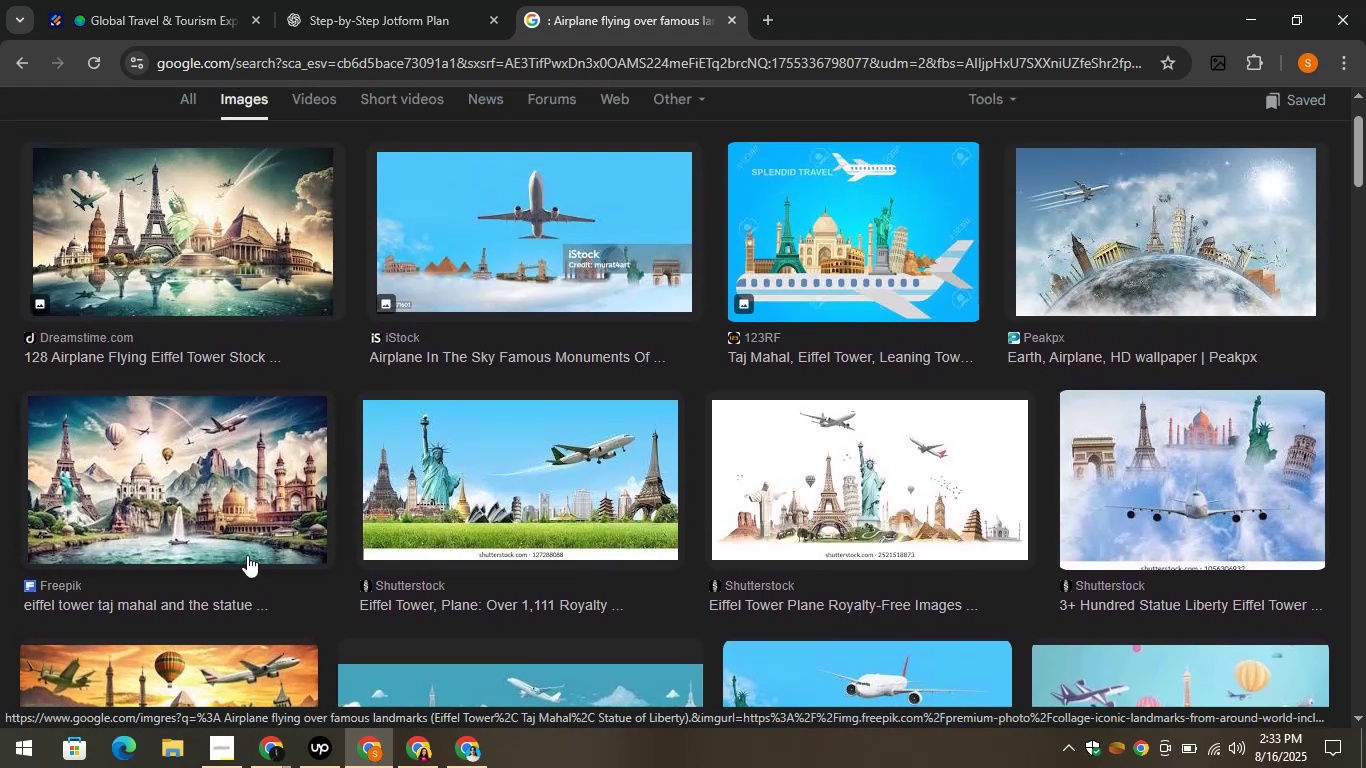 
scroll: coordinate [247, 555], scroll_direction: down, amount: 5.0
 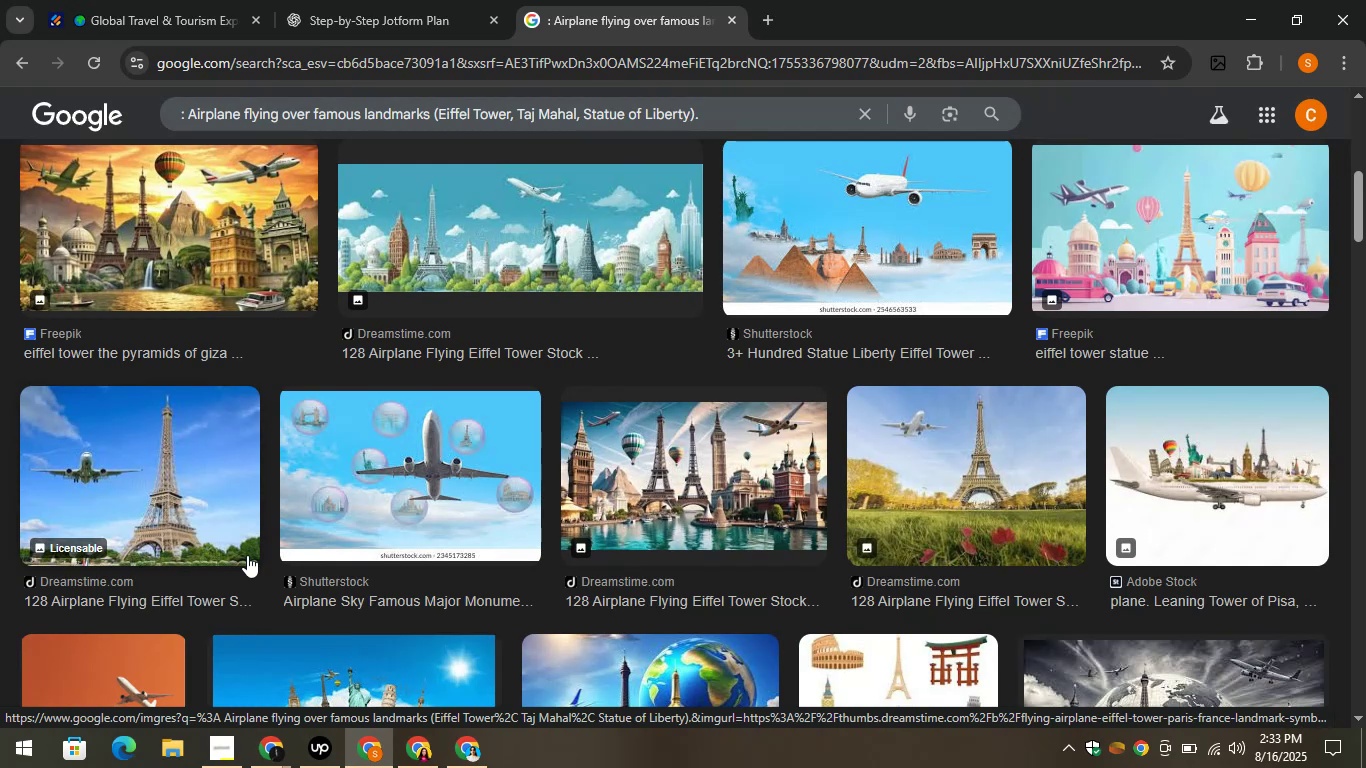 
wait(7.4)
 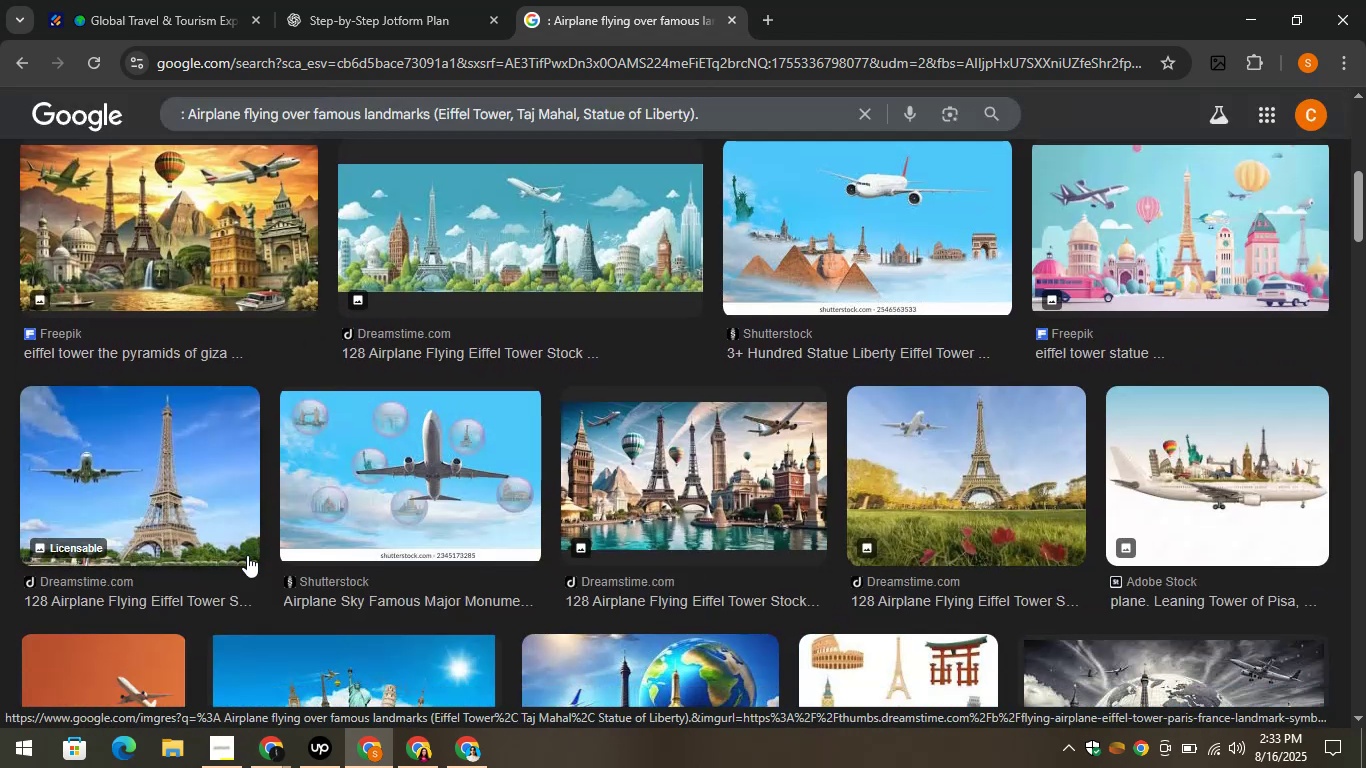 
scroll: coordinate [374, 422], scroll_direction: up, amount: 2.0
 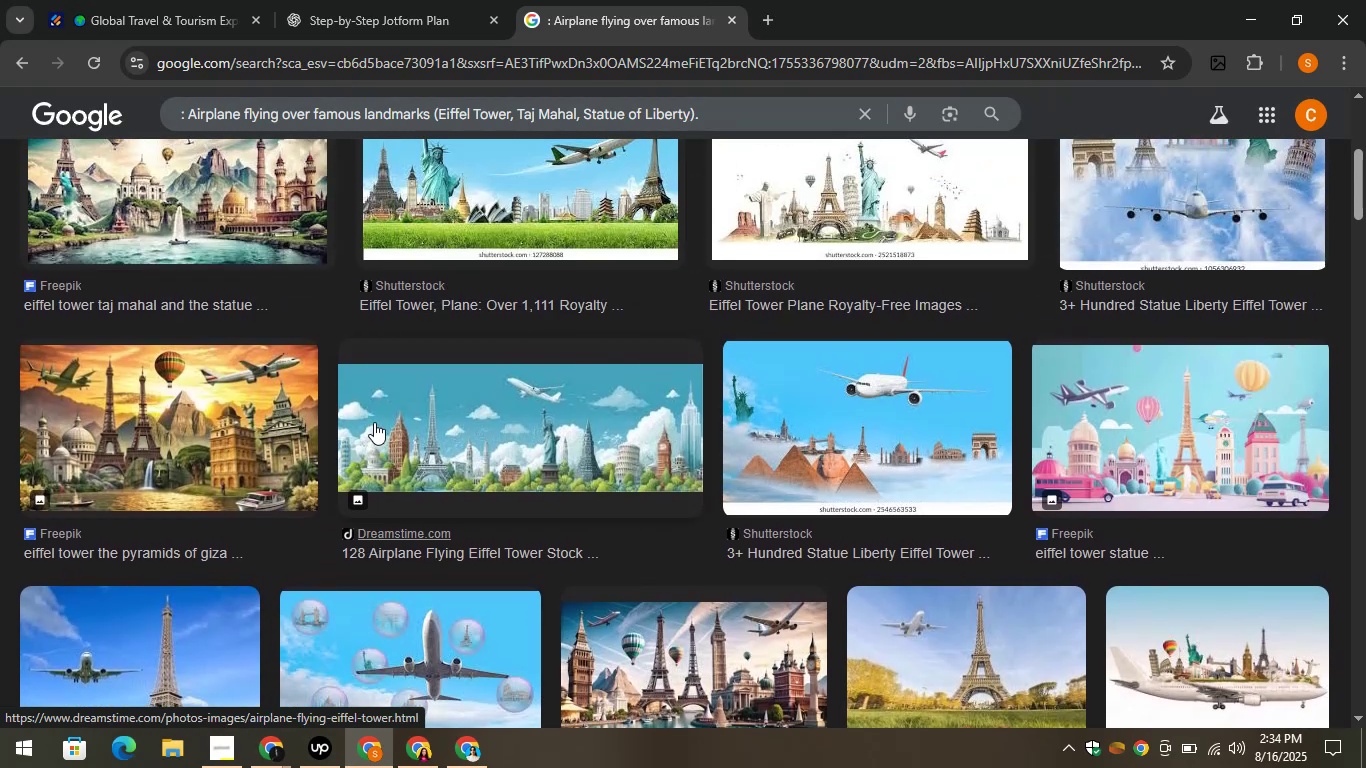 
scroll: coordinate [940, 456], scroll_direction: down, amount: 6.0
 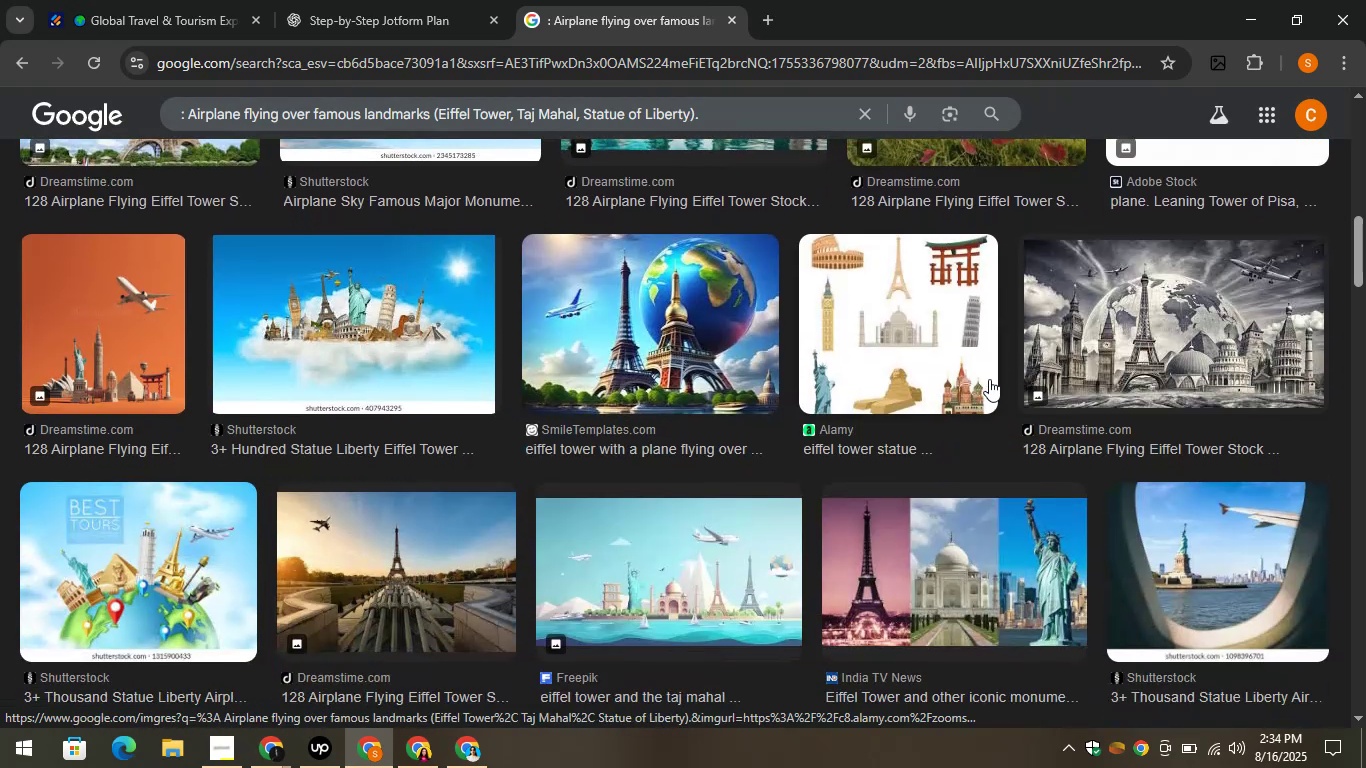 
scroll: coordinate [795, 403], scroll_direction: up, amount: 4.0
 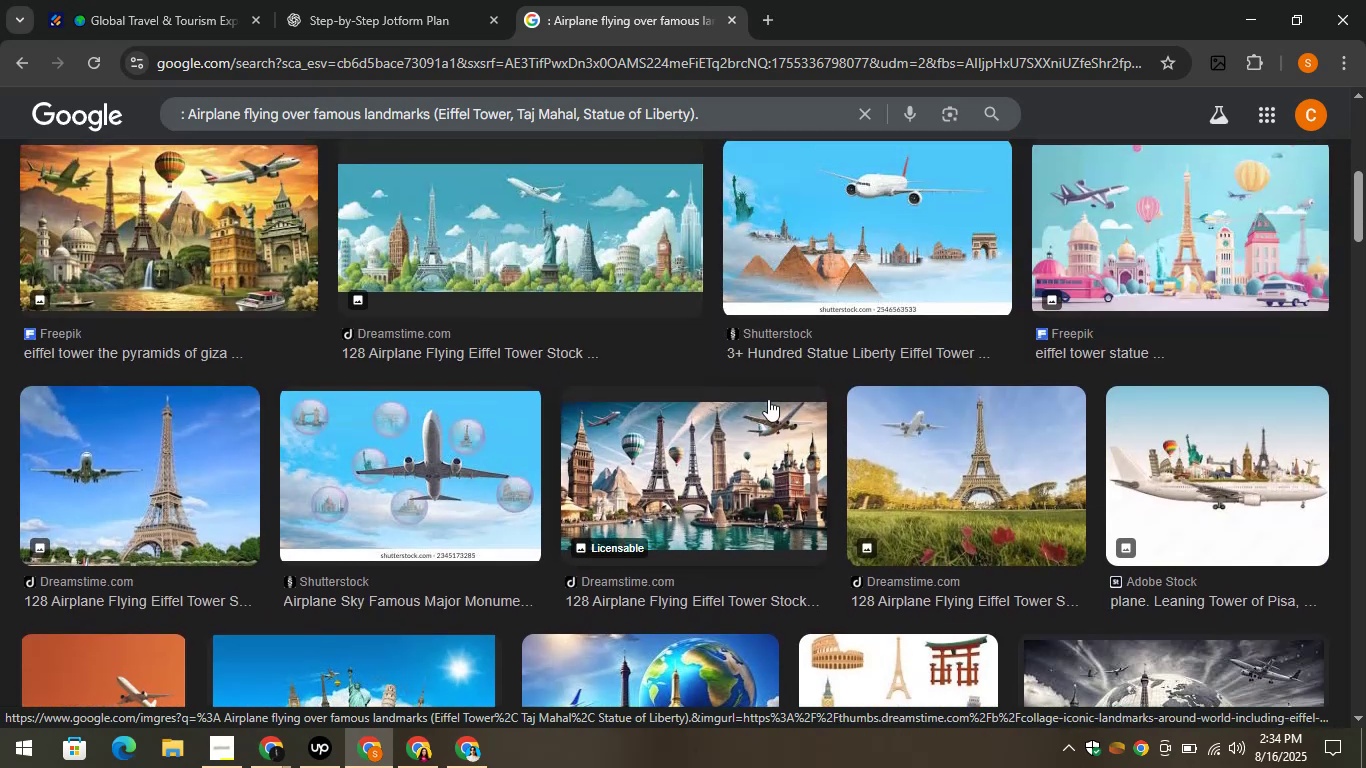 
mouse_move([706, 435])
 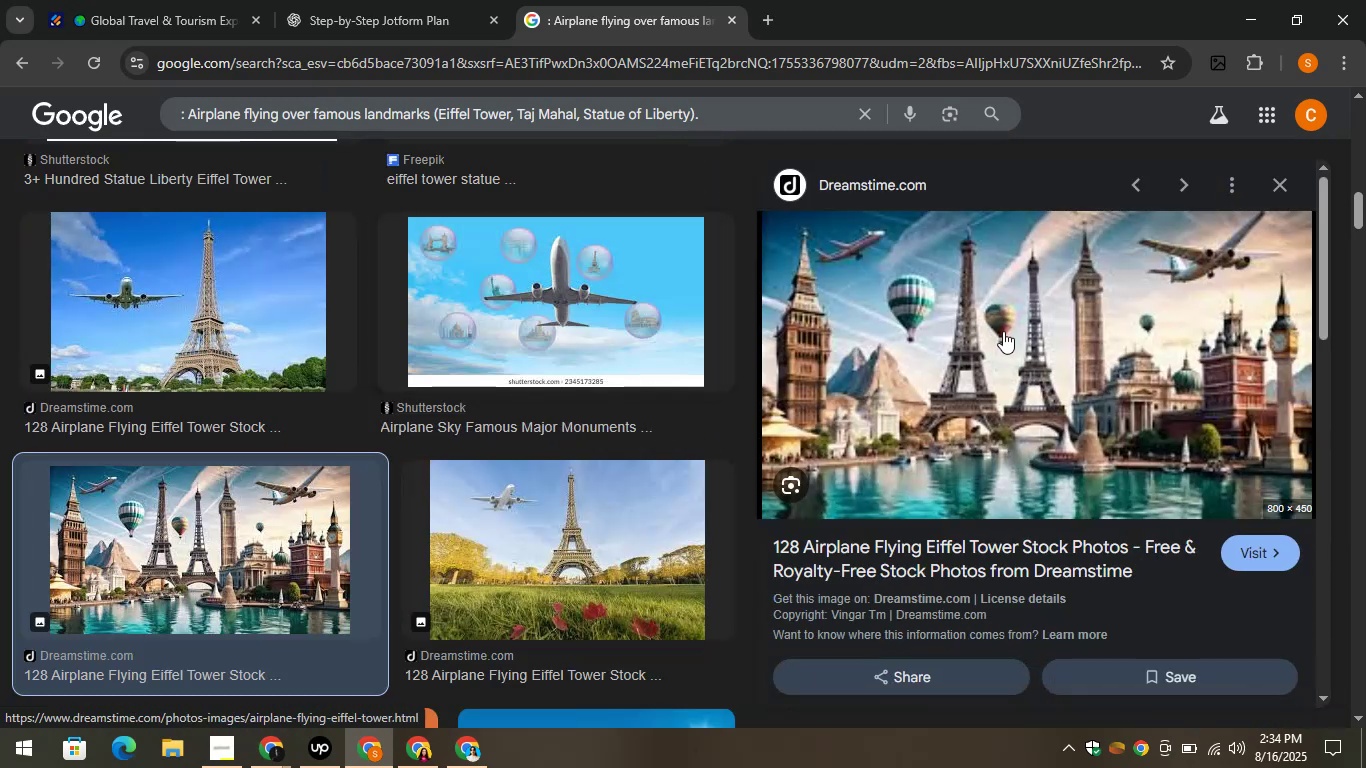 
right_click([1003, 331])
 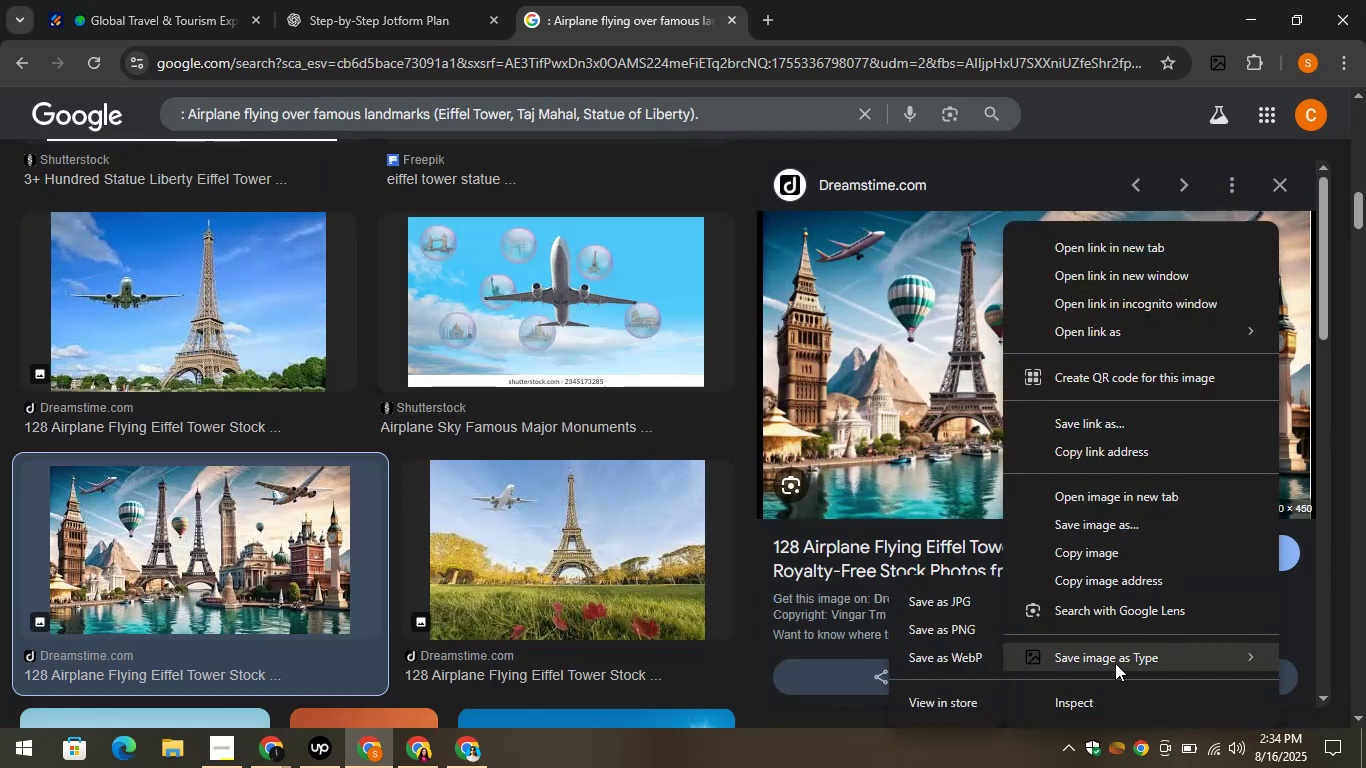 
left_click([965, 627])
 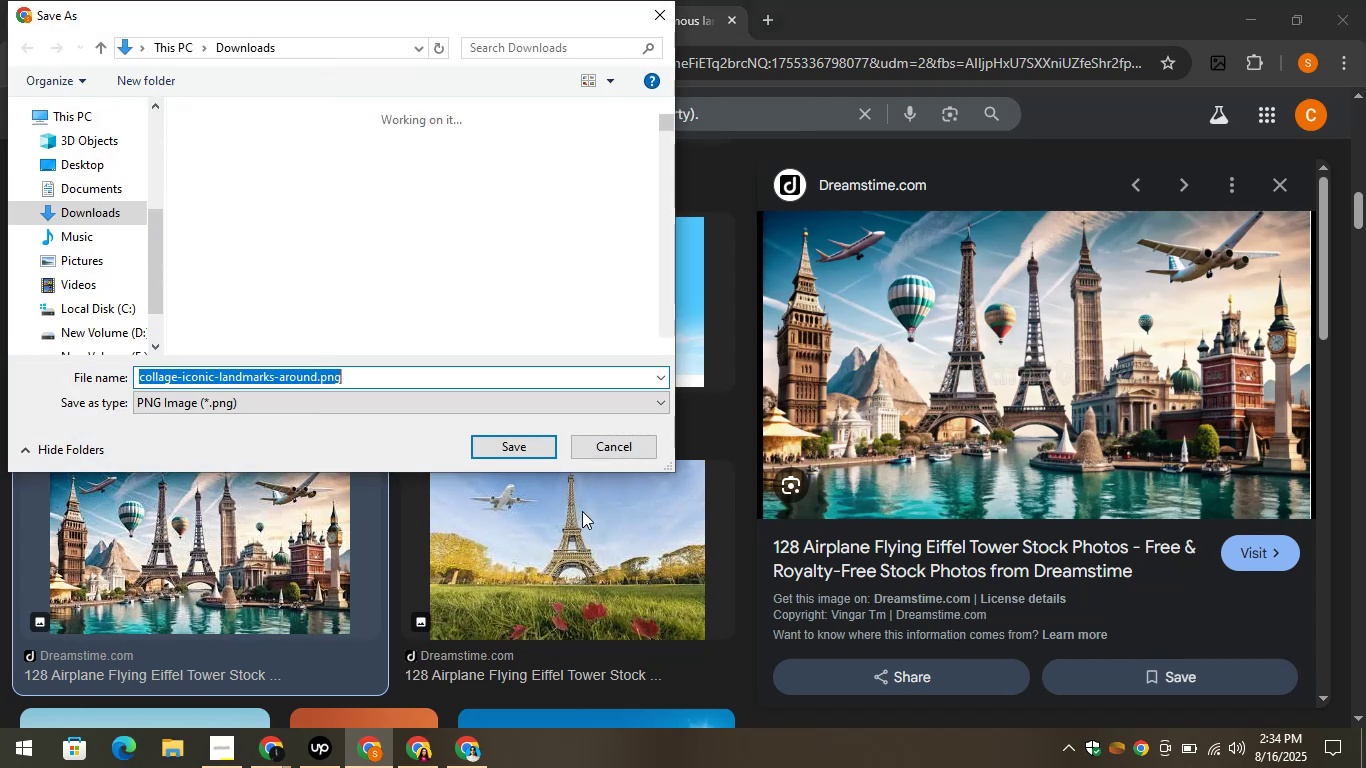 
wait(5.86)
 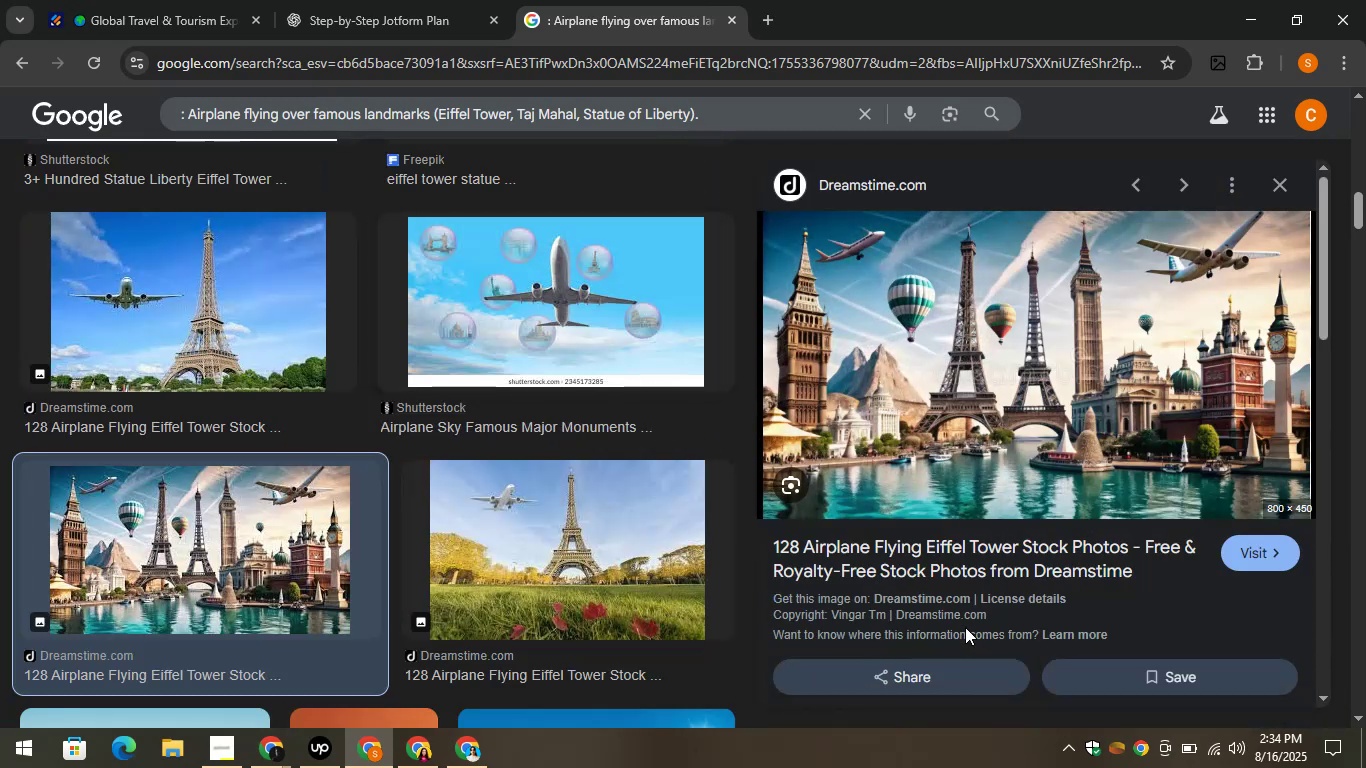 
left_click([506, 443])
 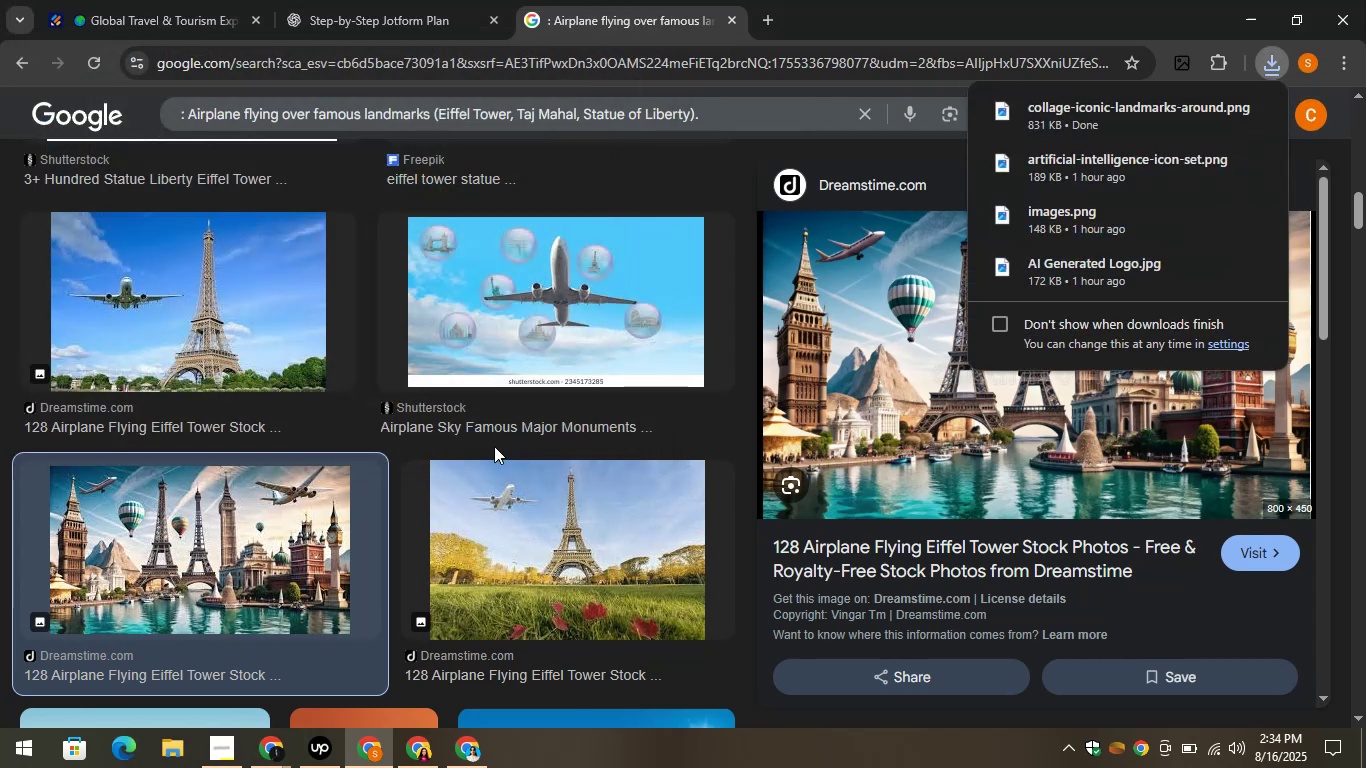 
wait(7.27)
 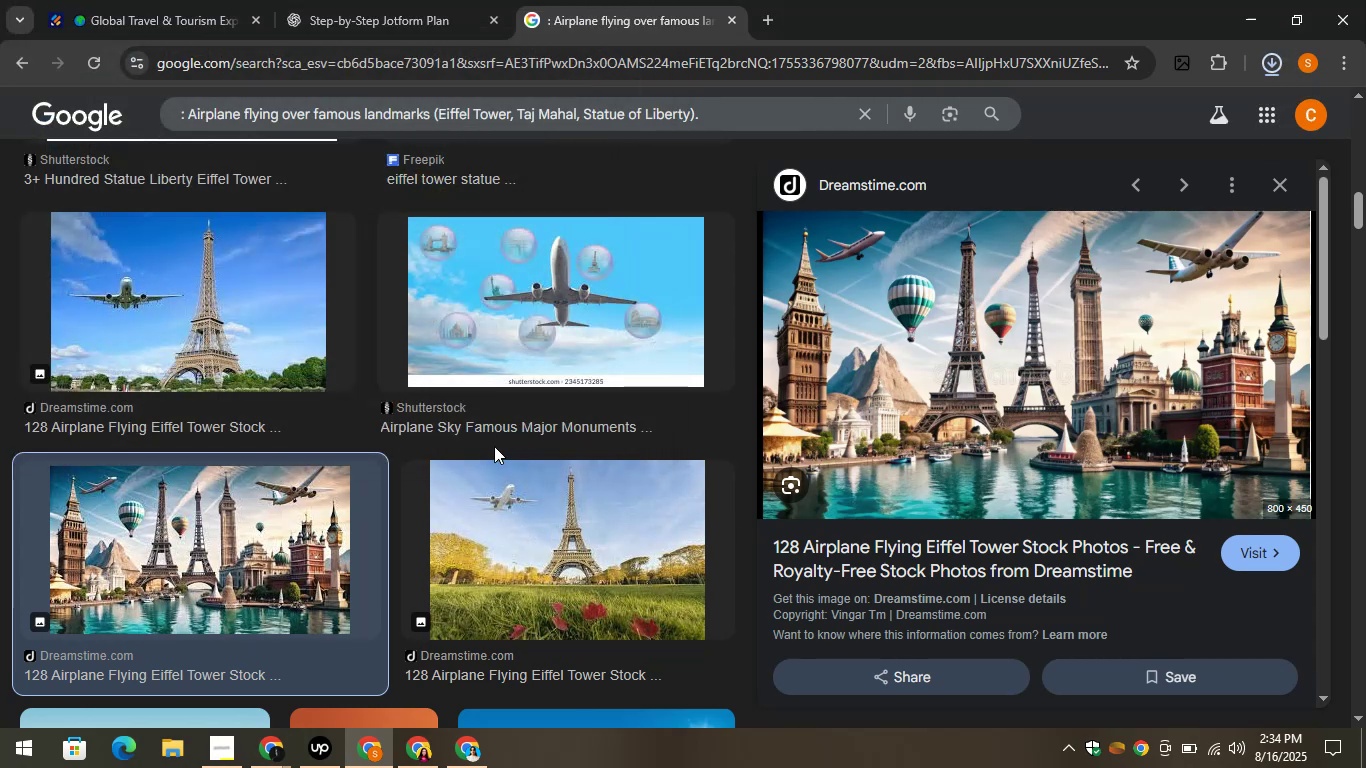 
left_click([194, 0])
 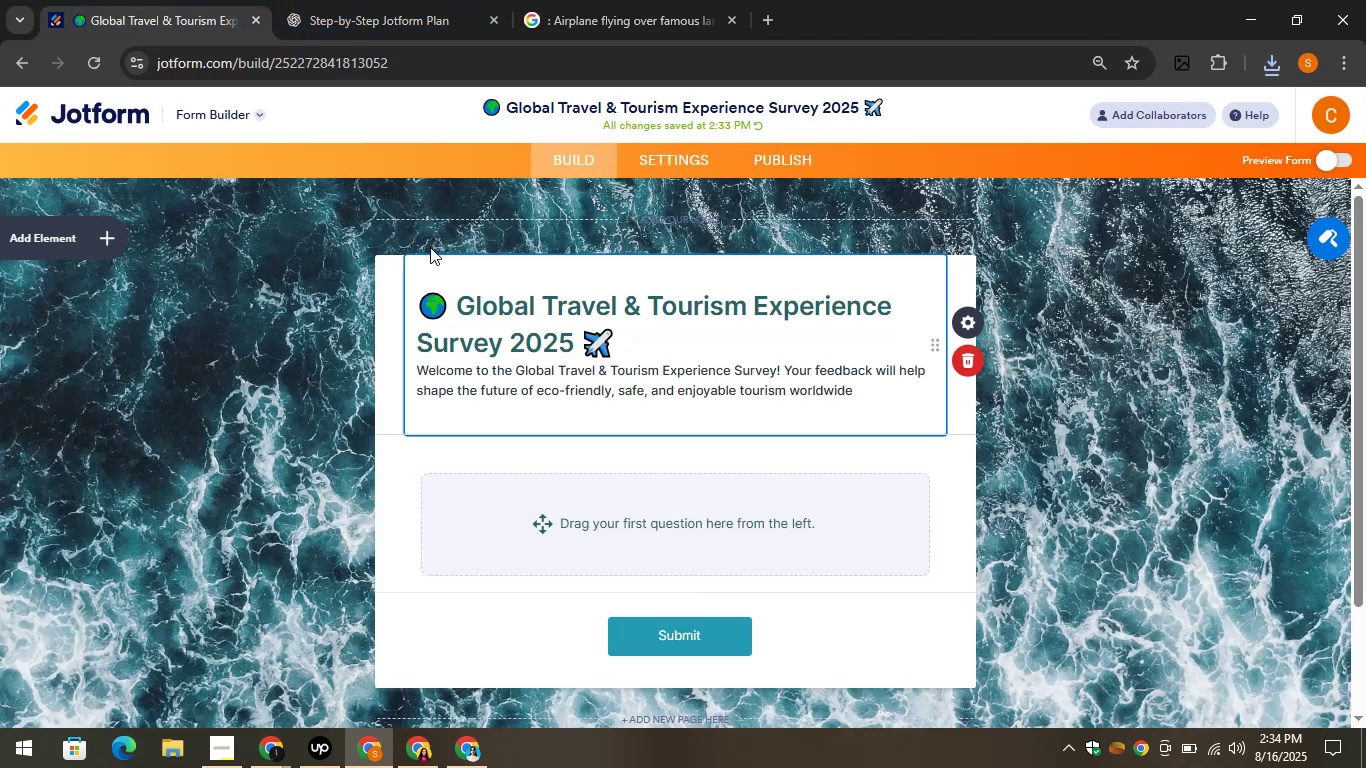 
scroll: coordinate [554, 377], scroll_direction: down, amount: 2.0
 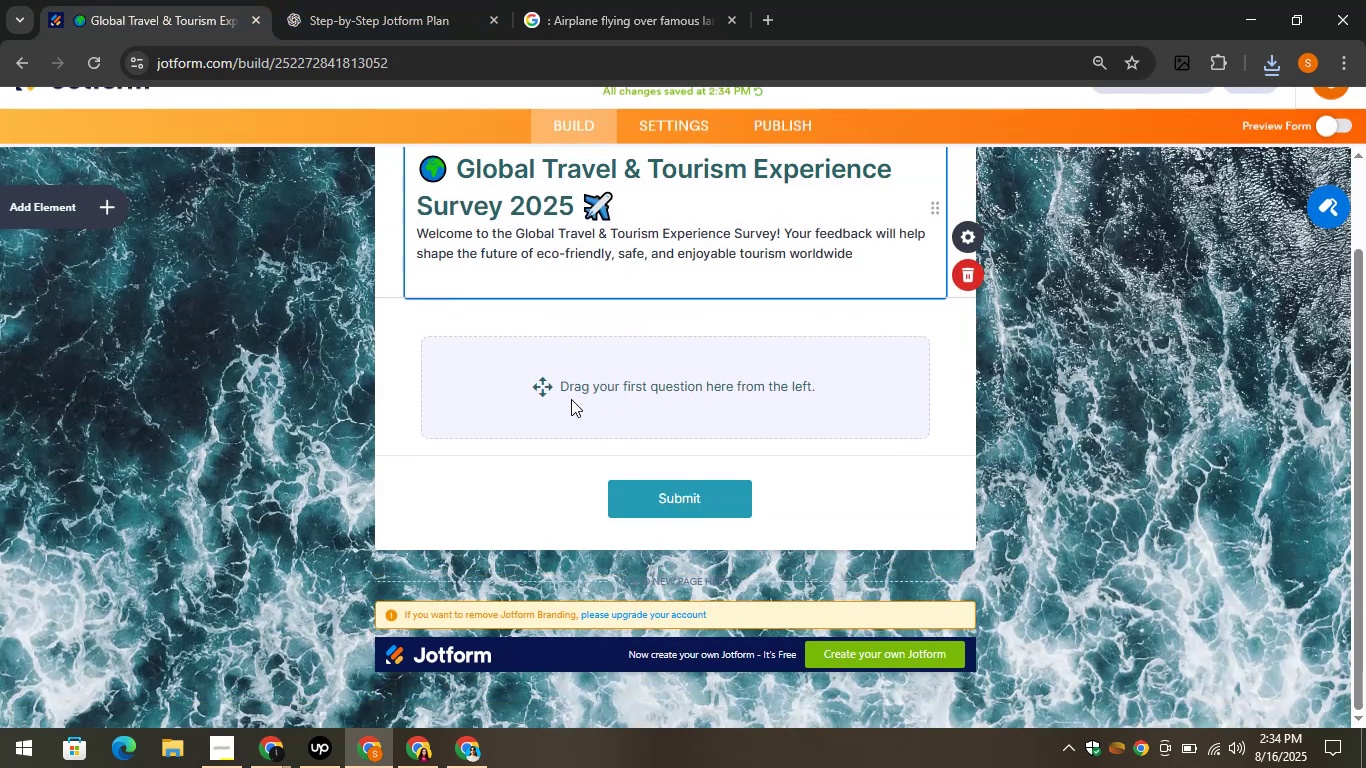 
left_click([550, 372])
 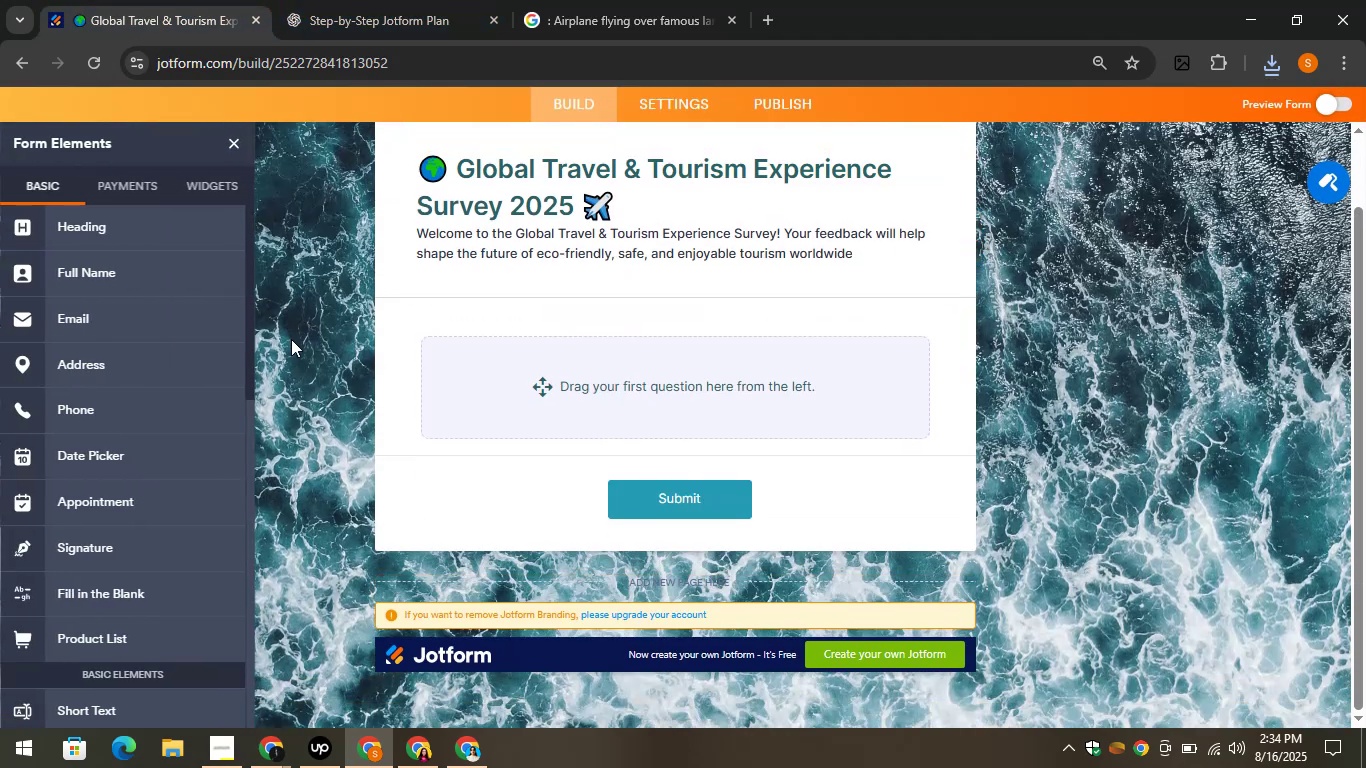 
scroll: coordinate [116, 529], scroll_direction: down, amount: 7.0
 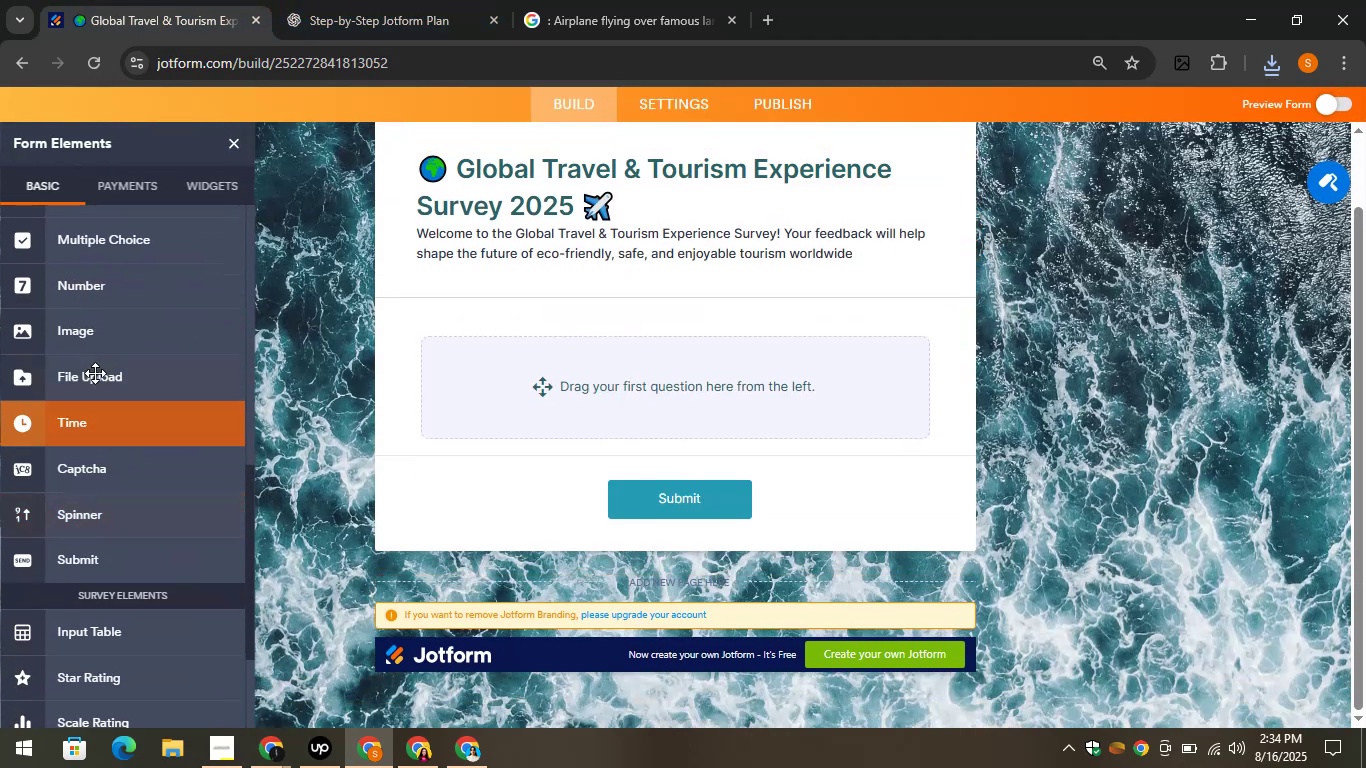 
left_click([83, 333])
 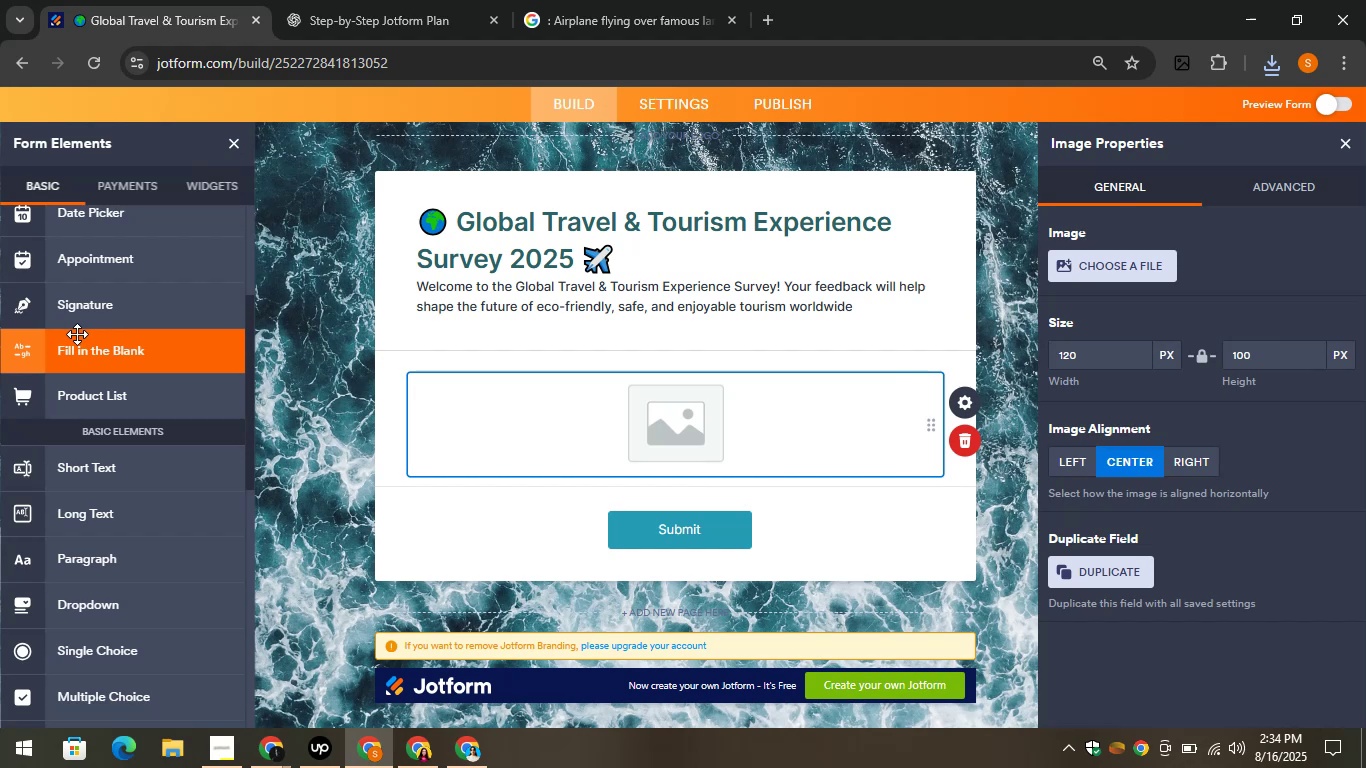 
wait(5.89)
 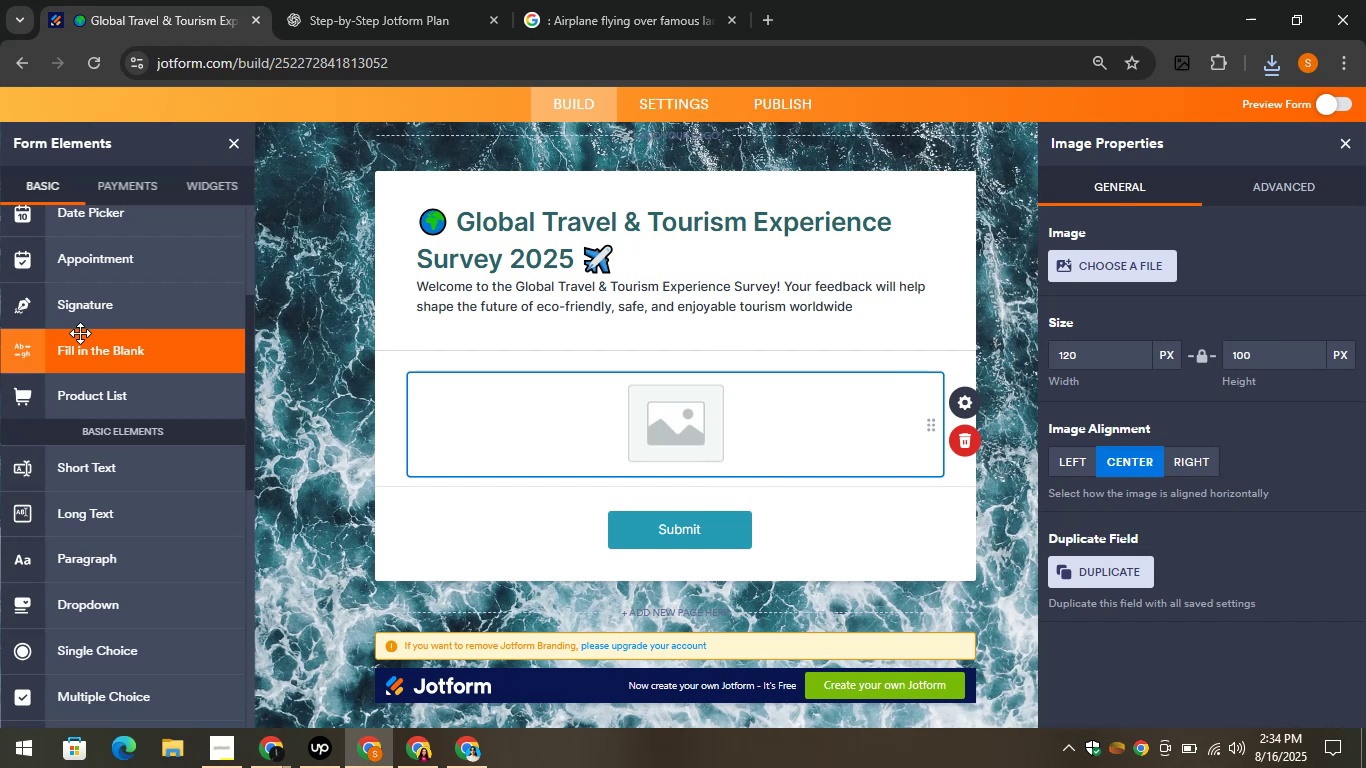 
left_click([1084, 254])
 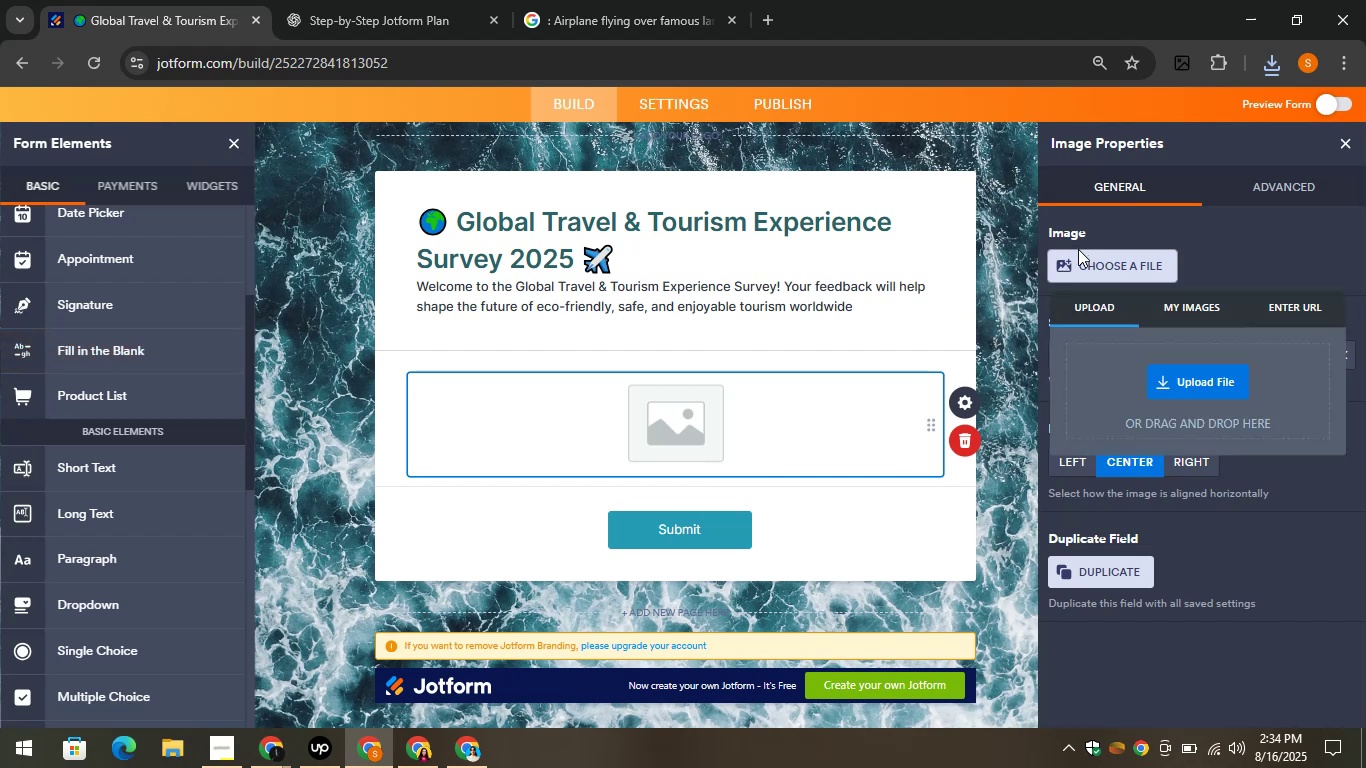 
left_click([1104, 260])
 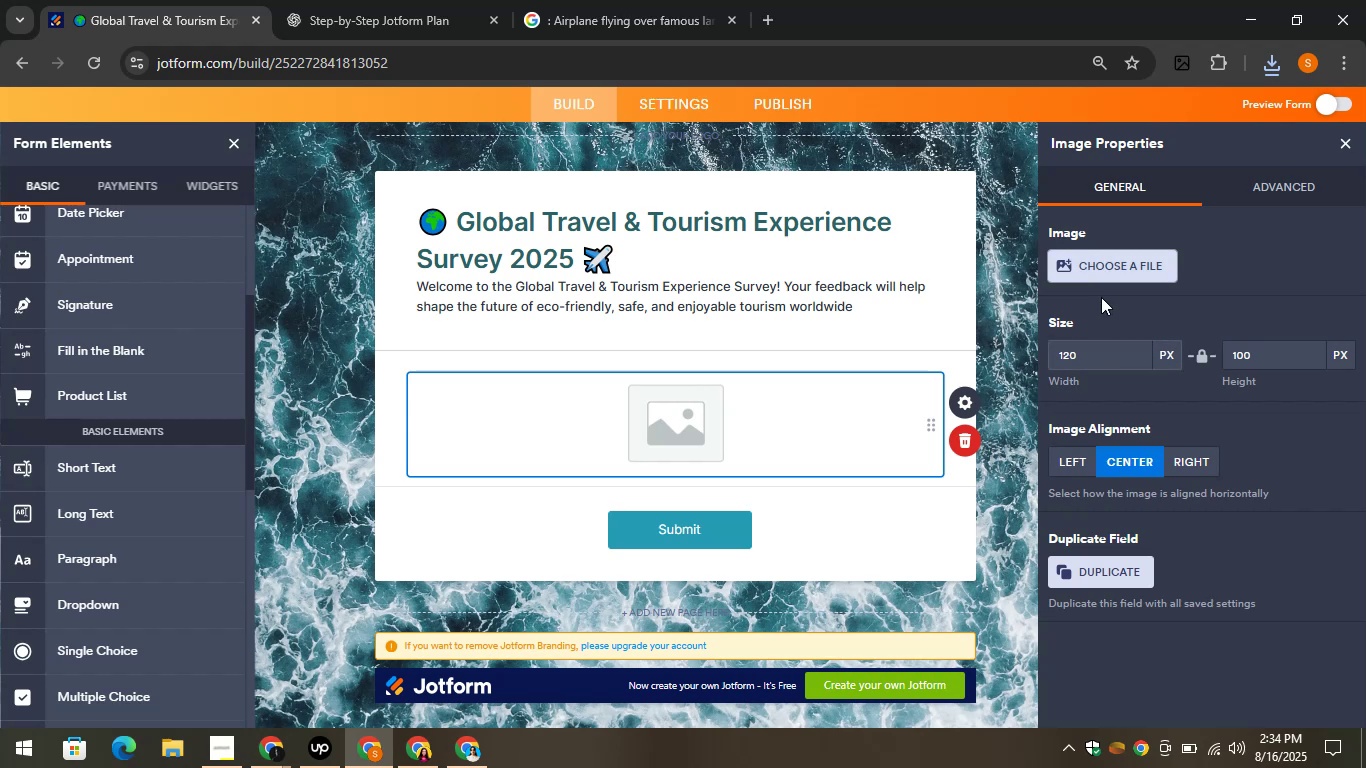 
left_click([1084, 262])
 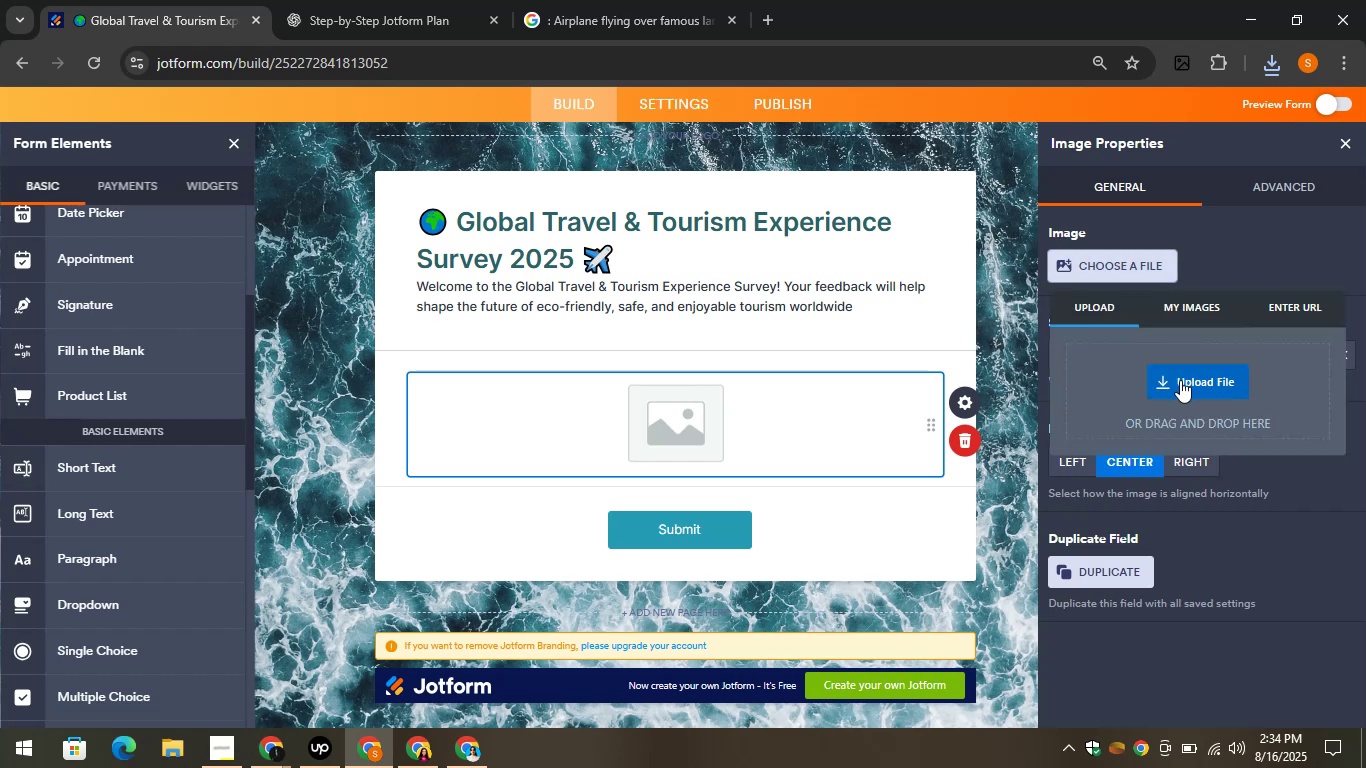 
left_click([1181, 382])
 